 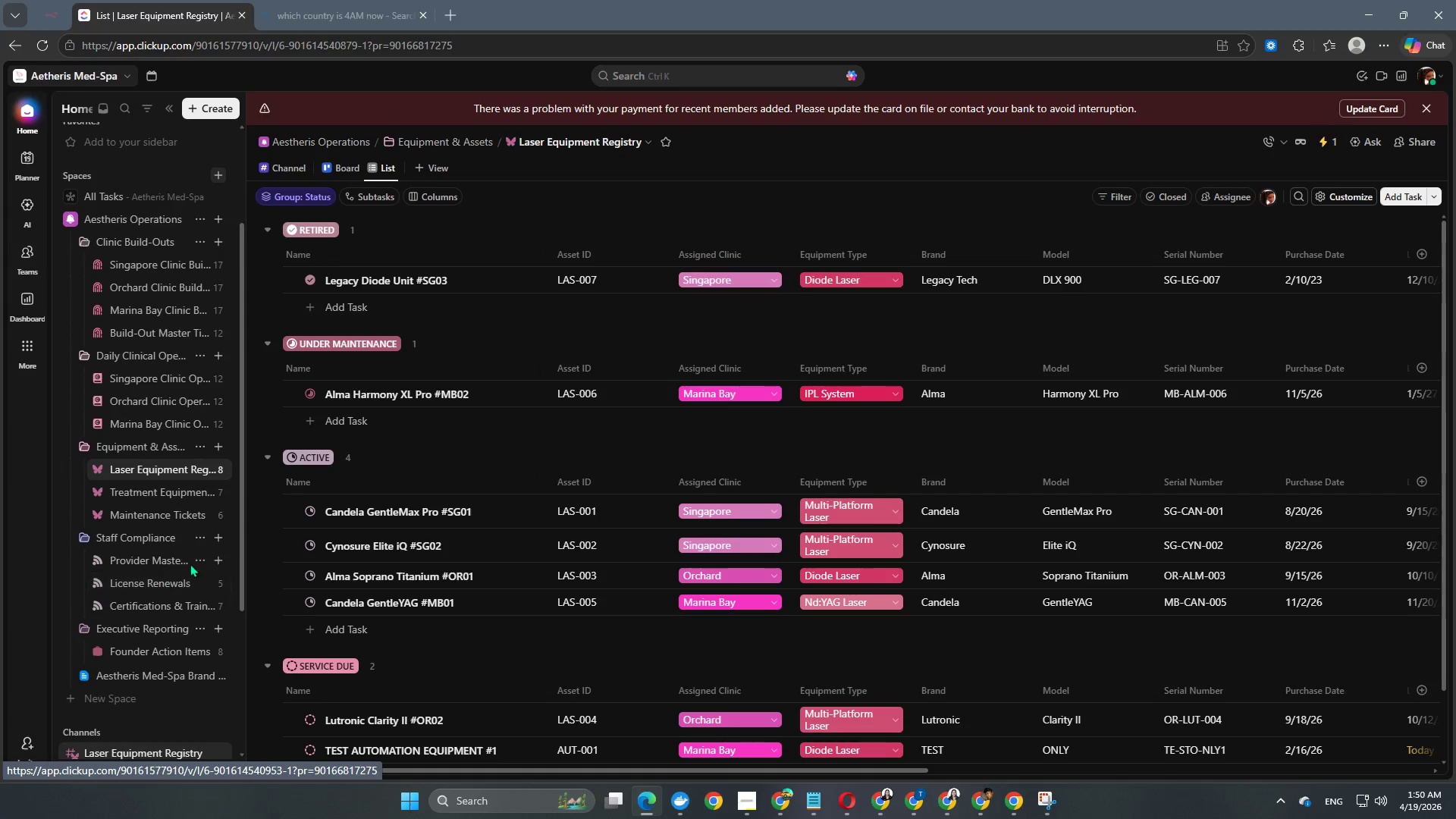 
scroll: coordinate [672, 602], scroll_direction: down, amount: 4.0
 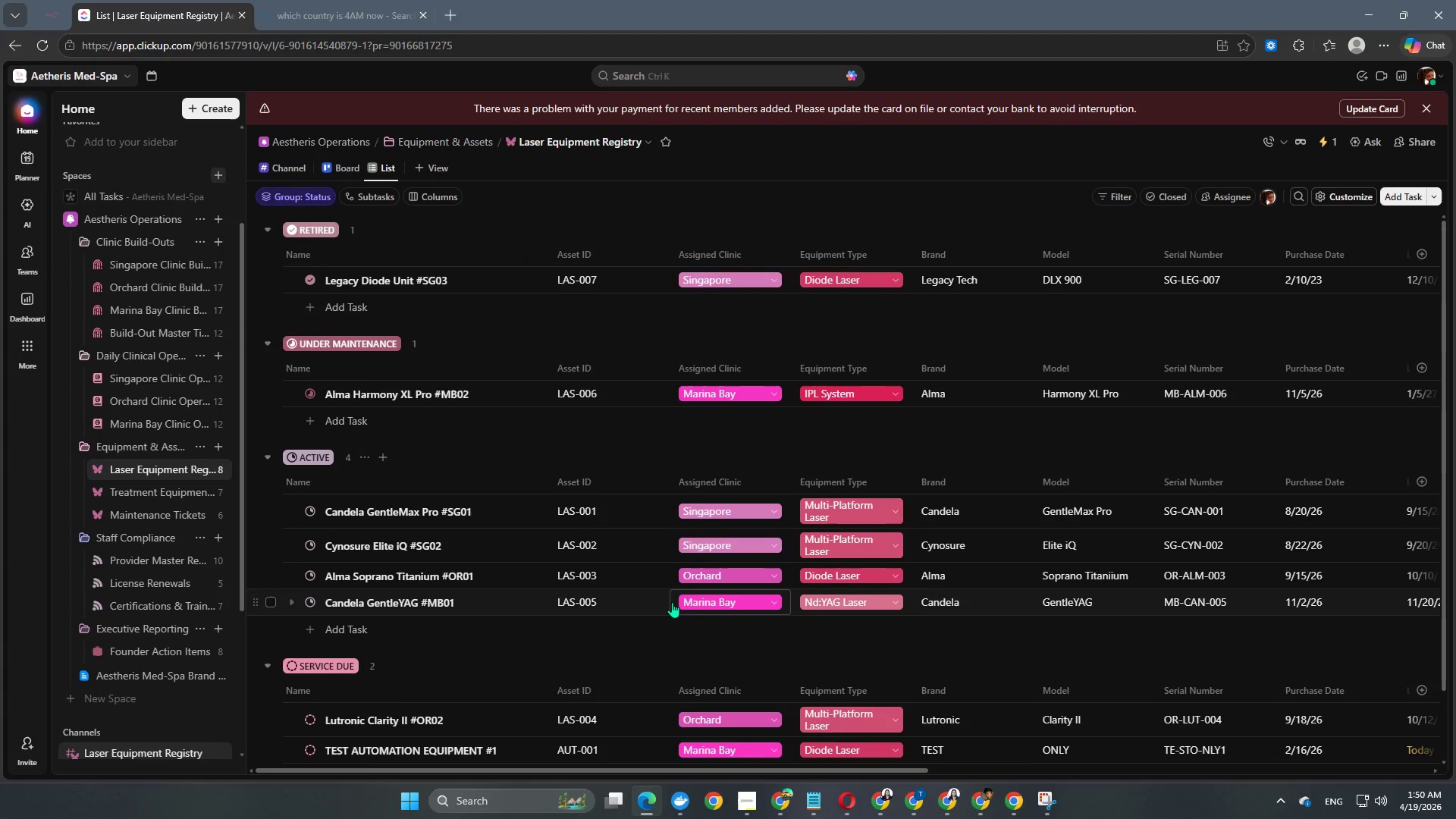 
scroll: coordinate [672, 602], scroll_direction: up, amount: 2.0
 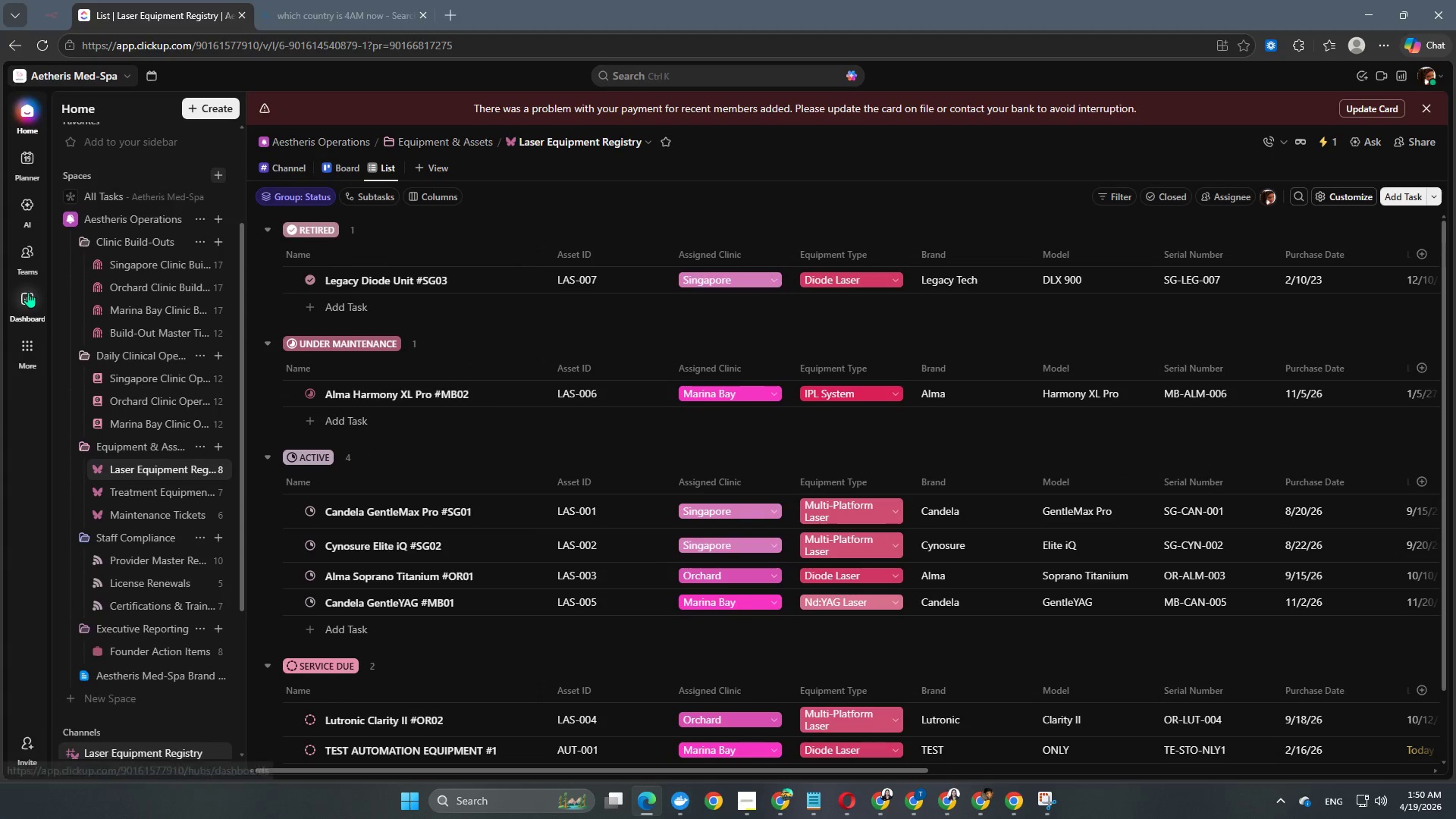 
left_click([25, 306])
 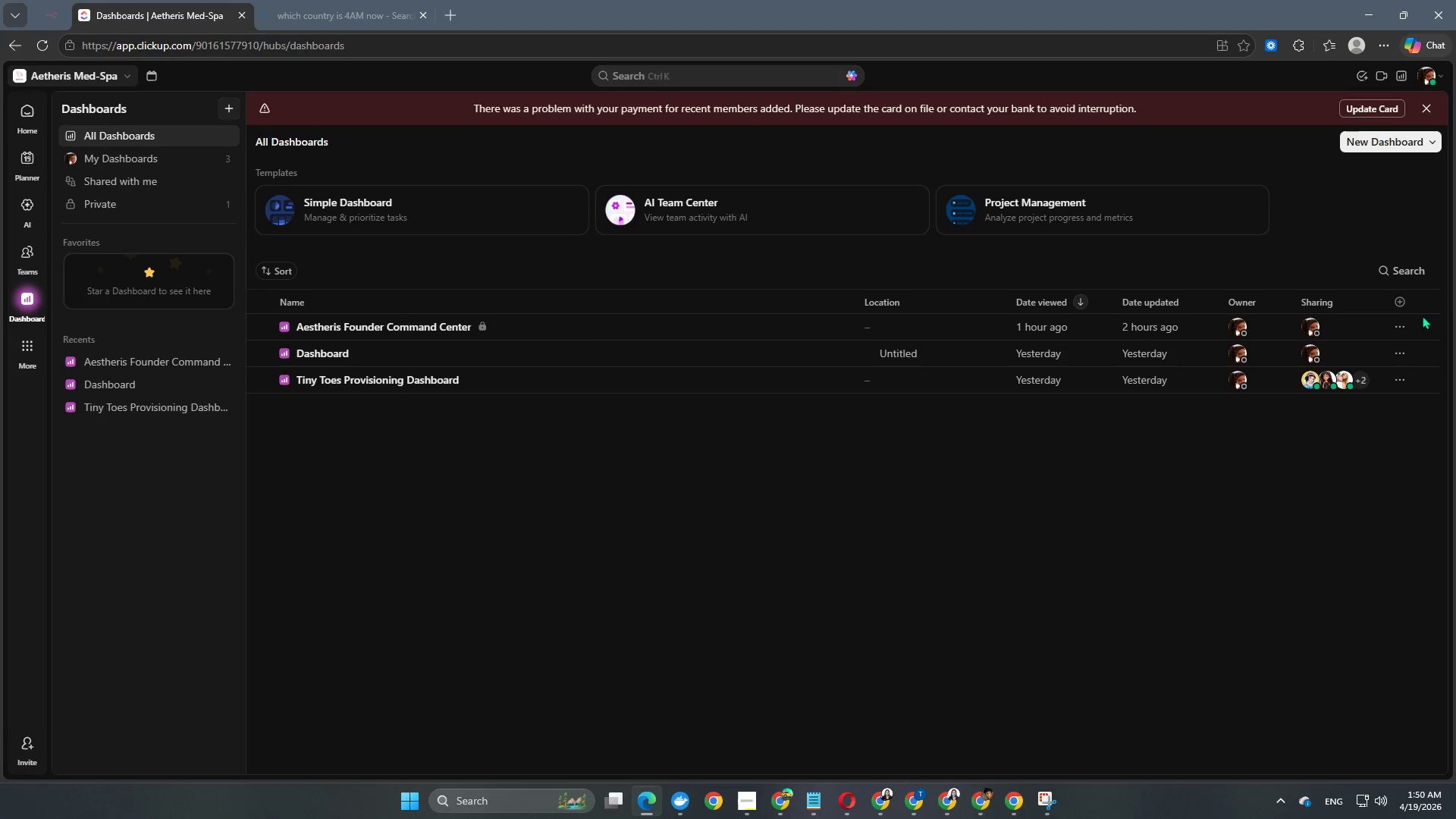 
wait(5.27)
 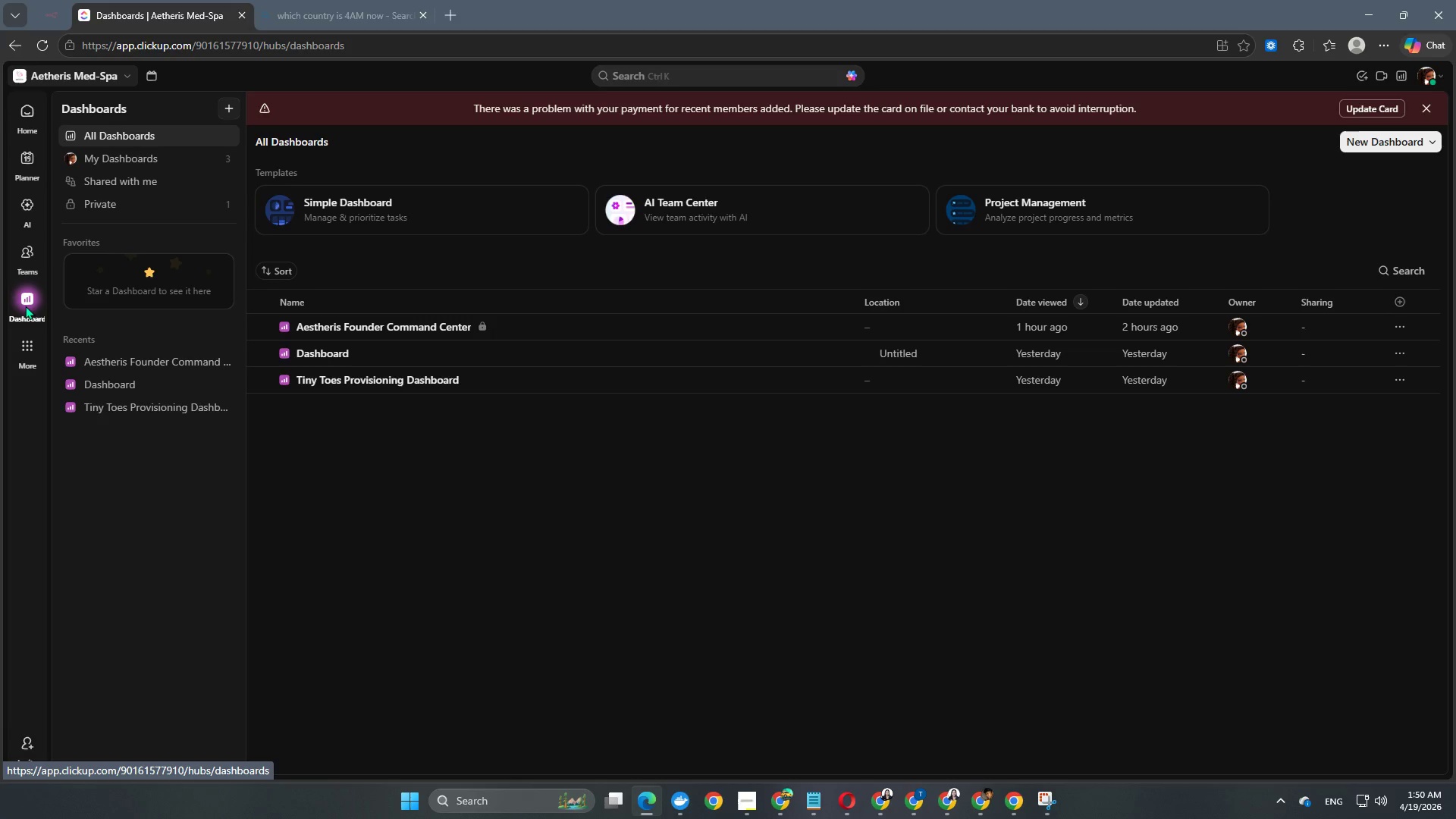 
left_click([745, 330])
 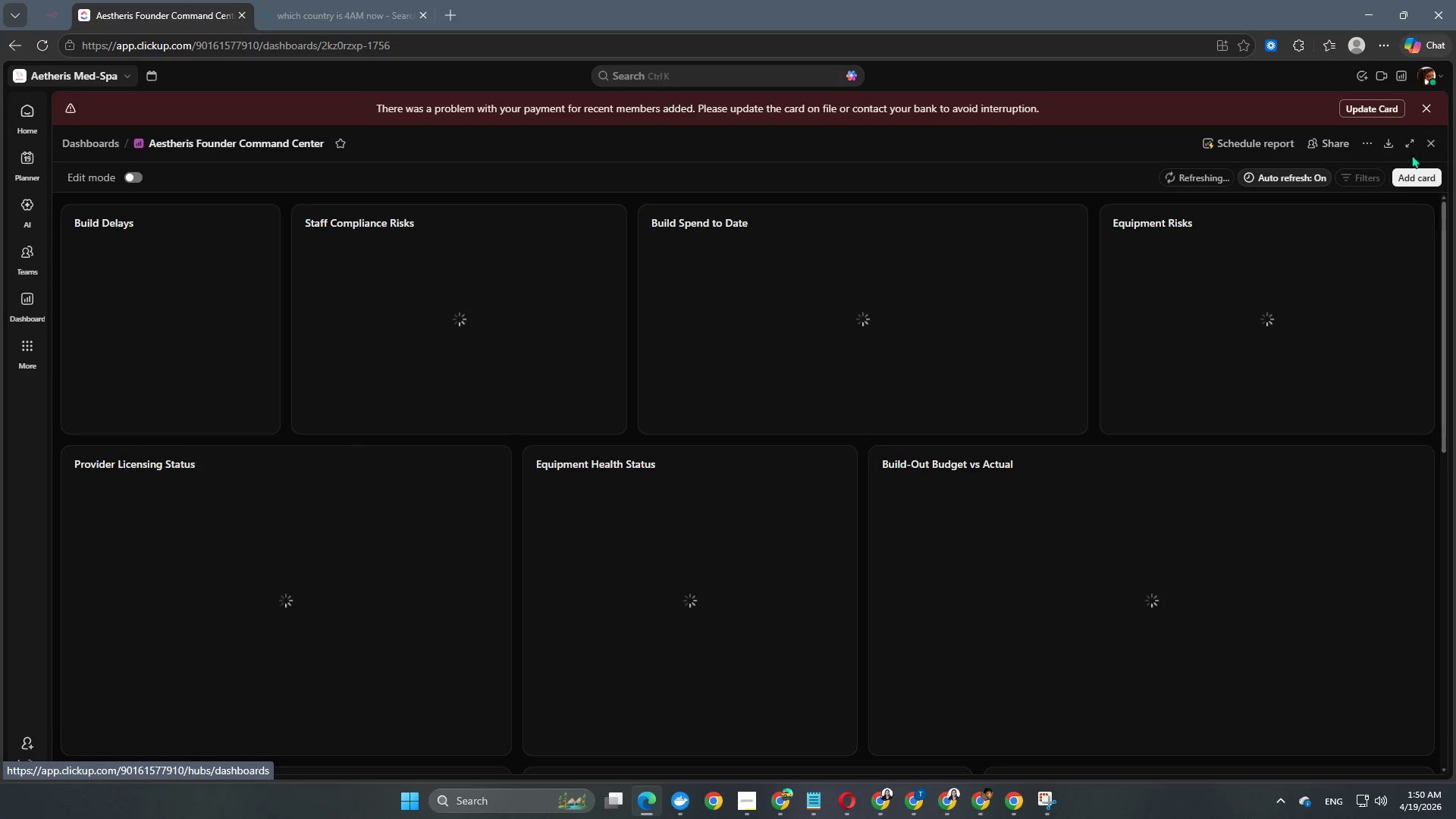 
left_click([1334, 147])
 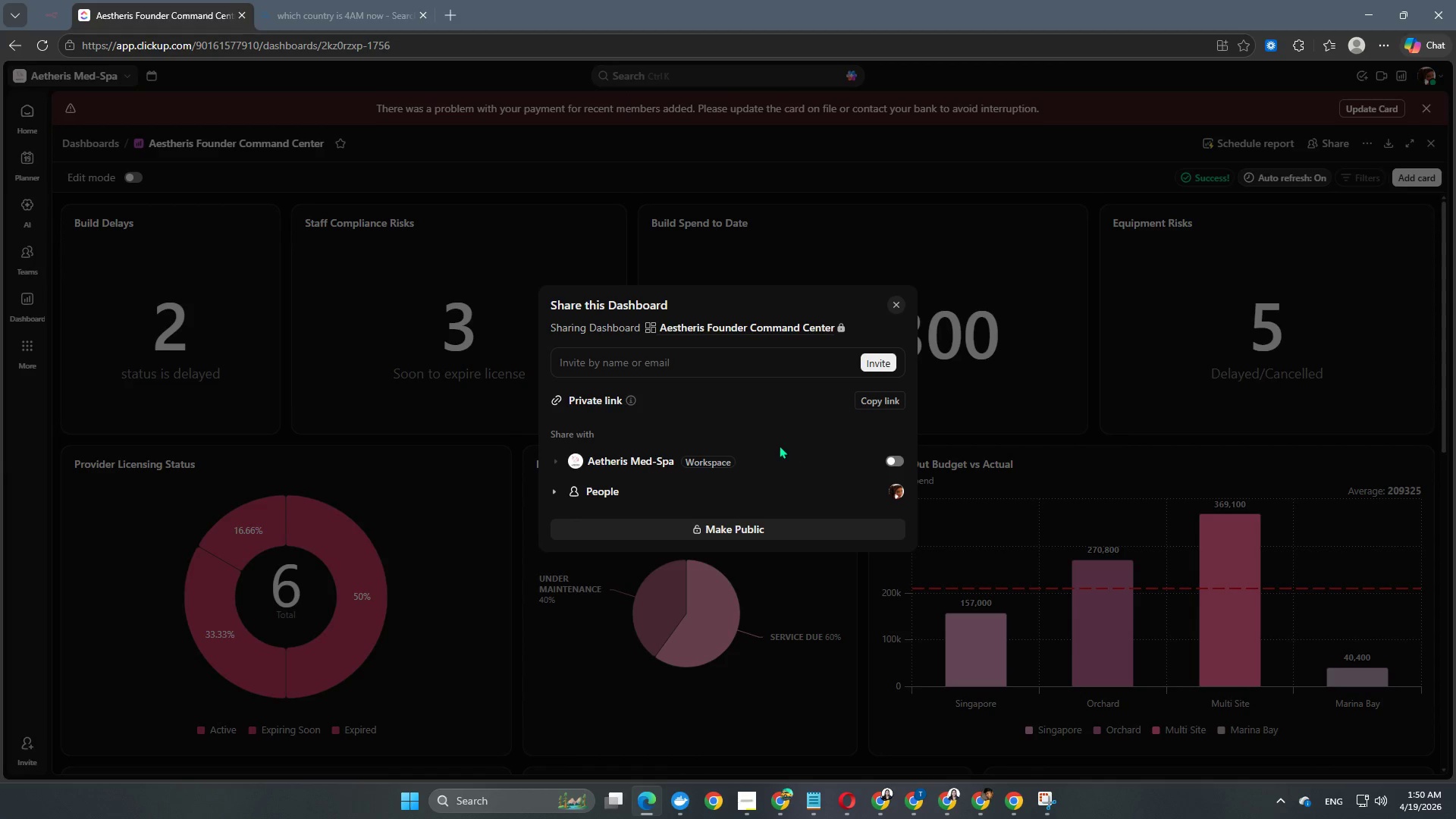 
wait(5.06)
 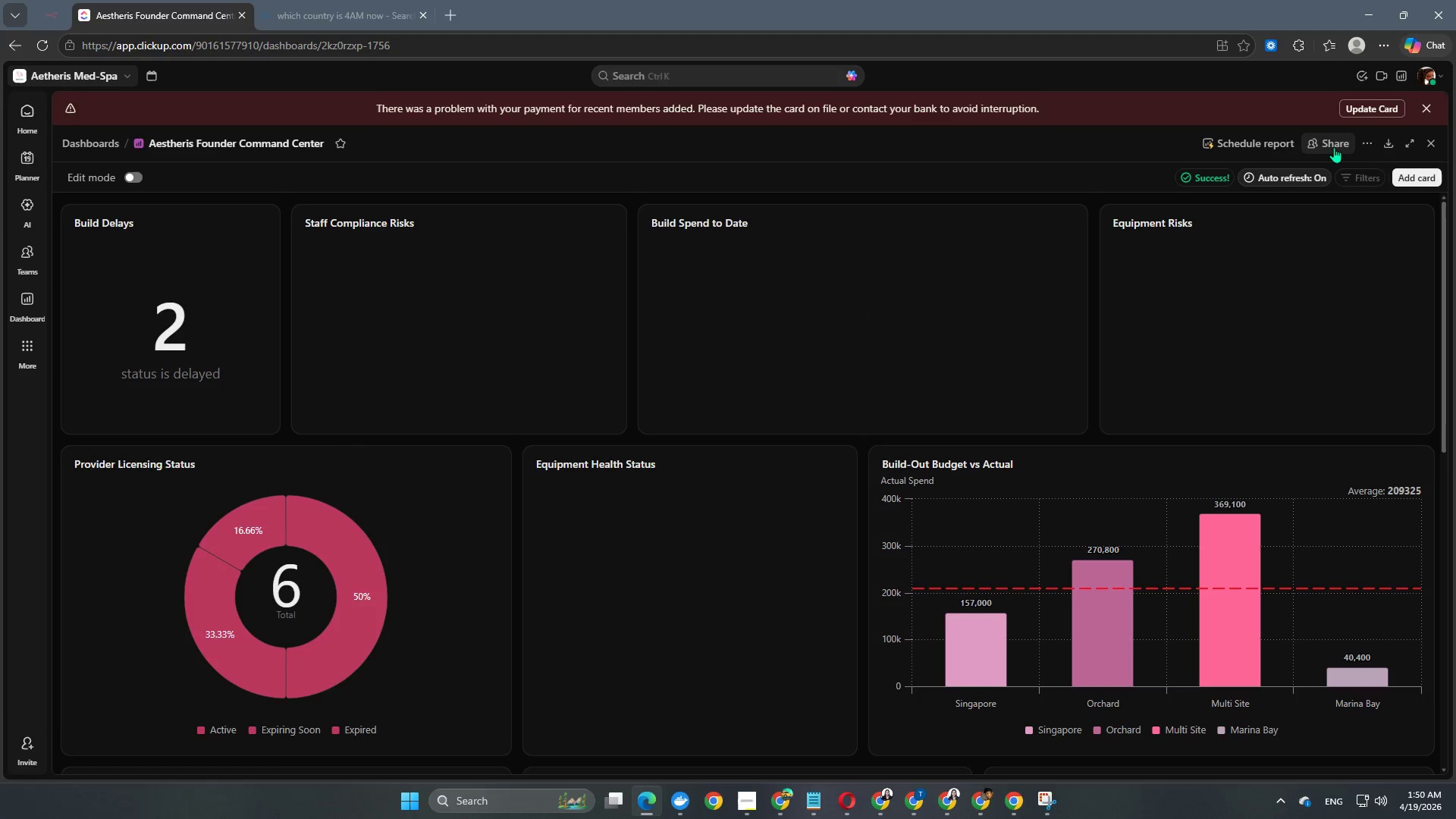 
left_click([751, 530])
 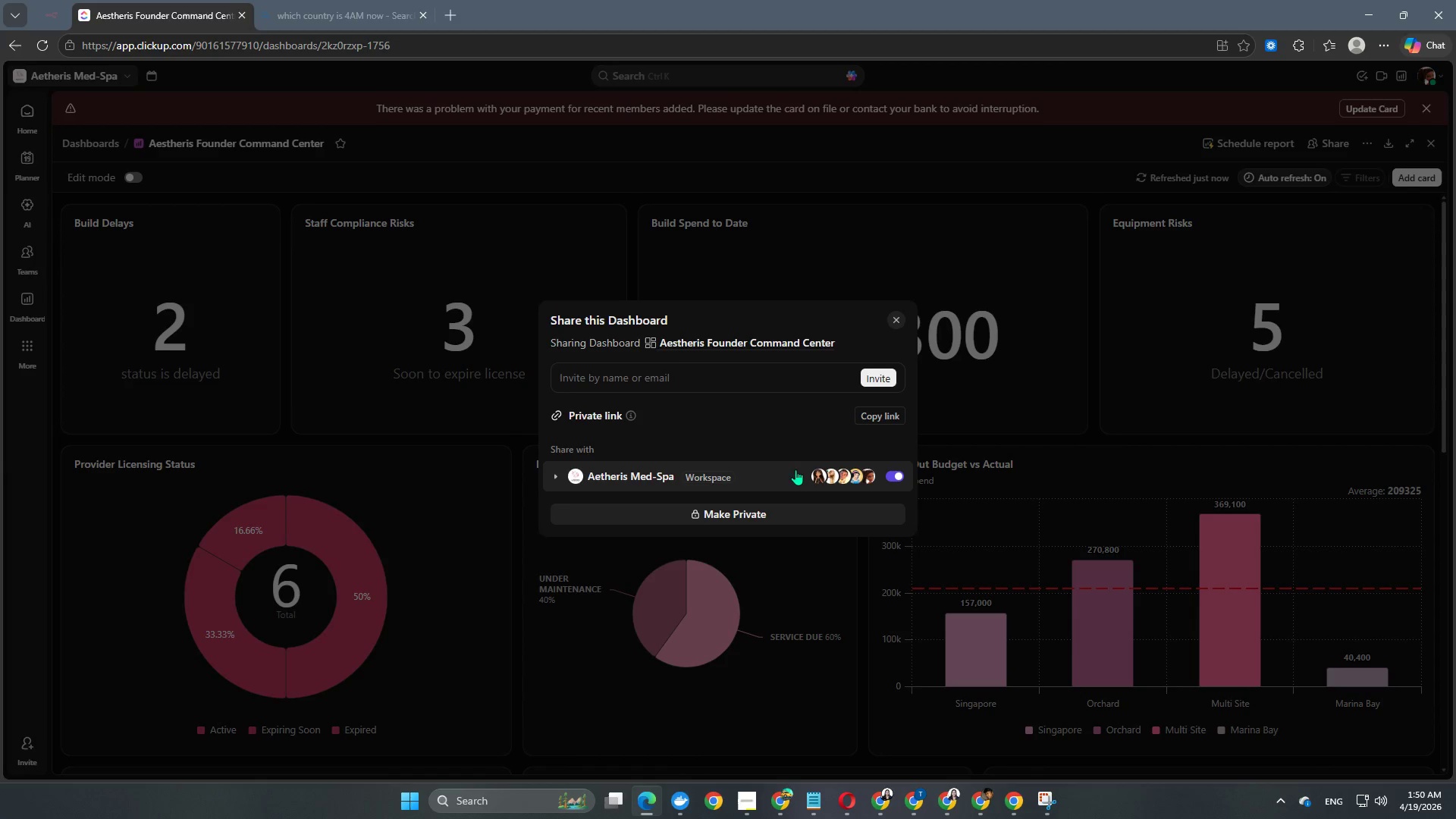 
scroll: coordinate [752, 449], scroll_direction: down, amount: 2.0
 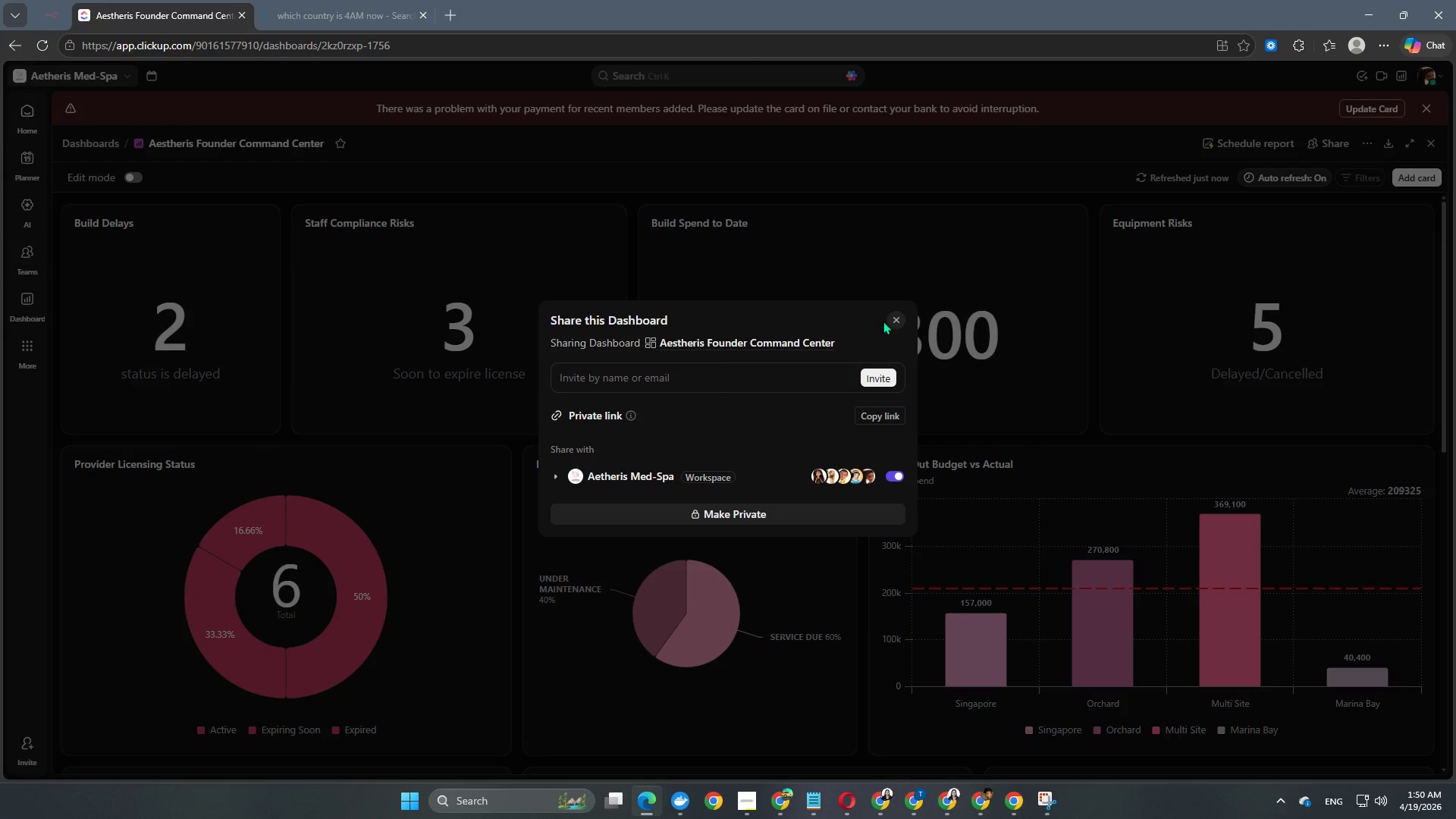 
left_click([891, 320])
 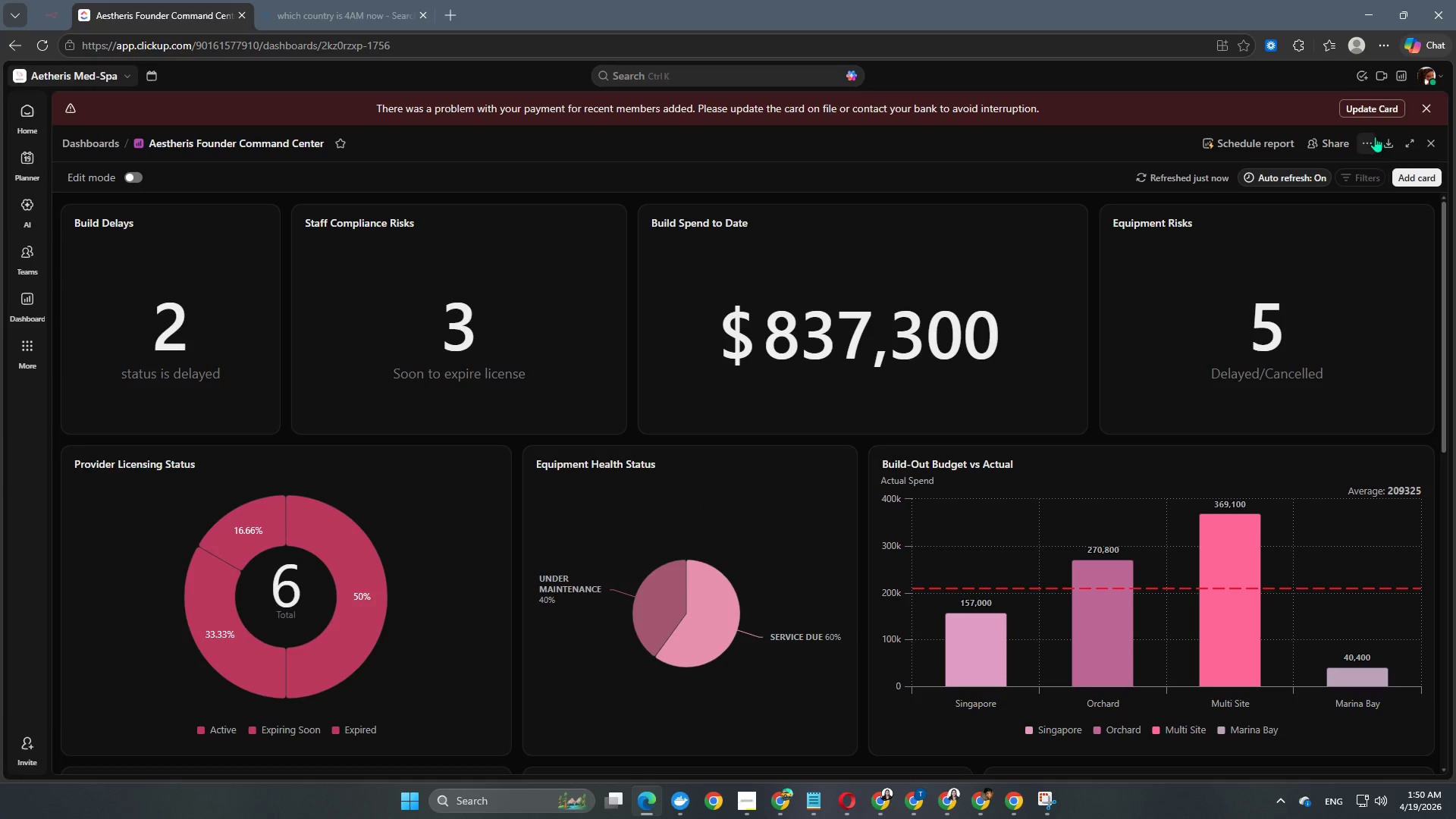 
left_click([1370, 140])
 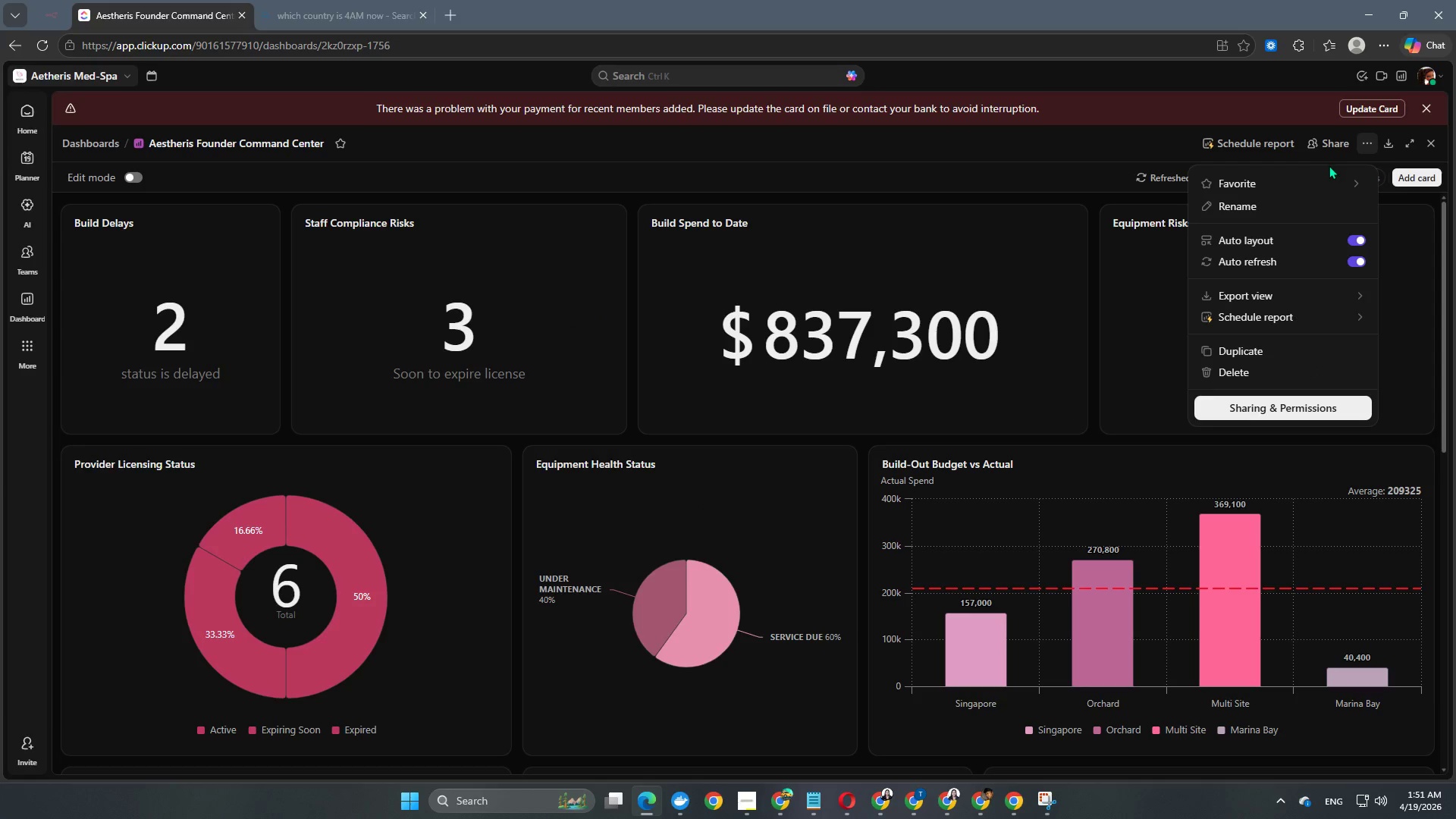 
wait(8.45)
 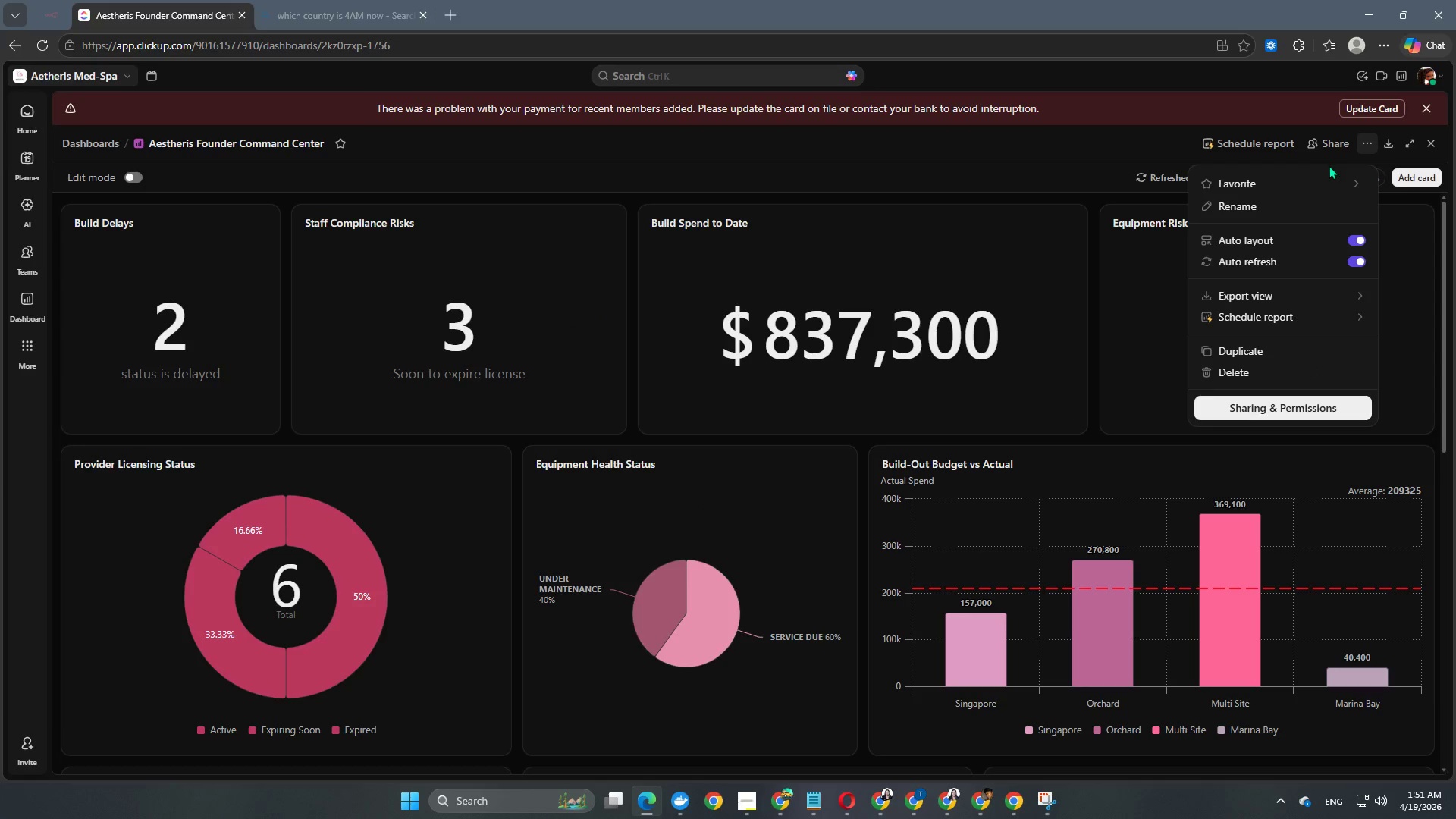 
left_click([1252, 410])
 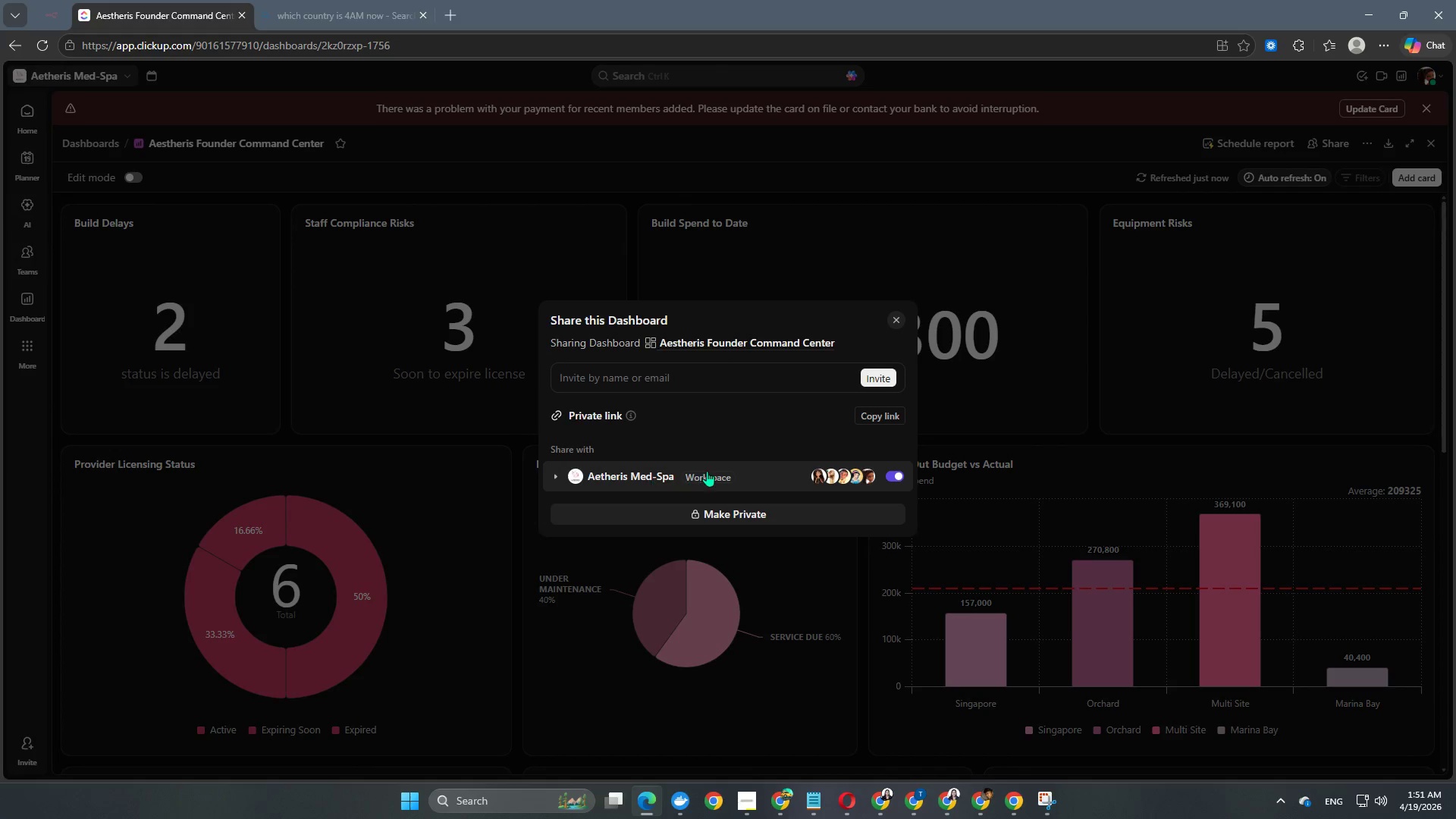 
left_click([709, 475])
 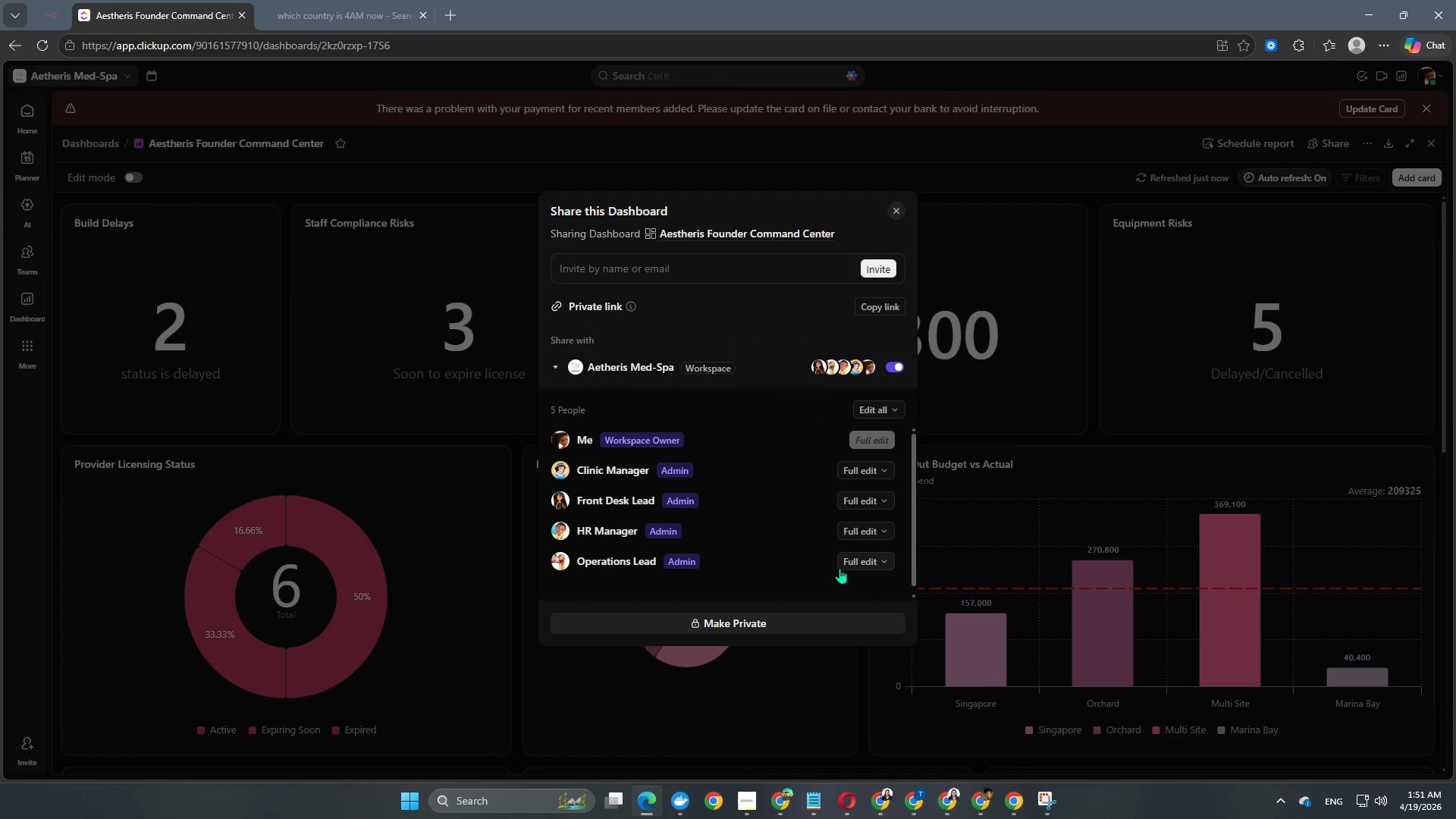 
left_click([991, 174])
 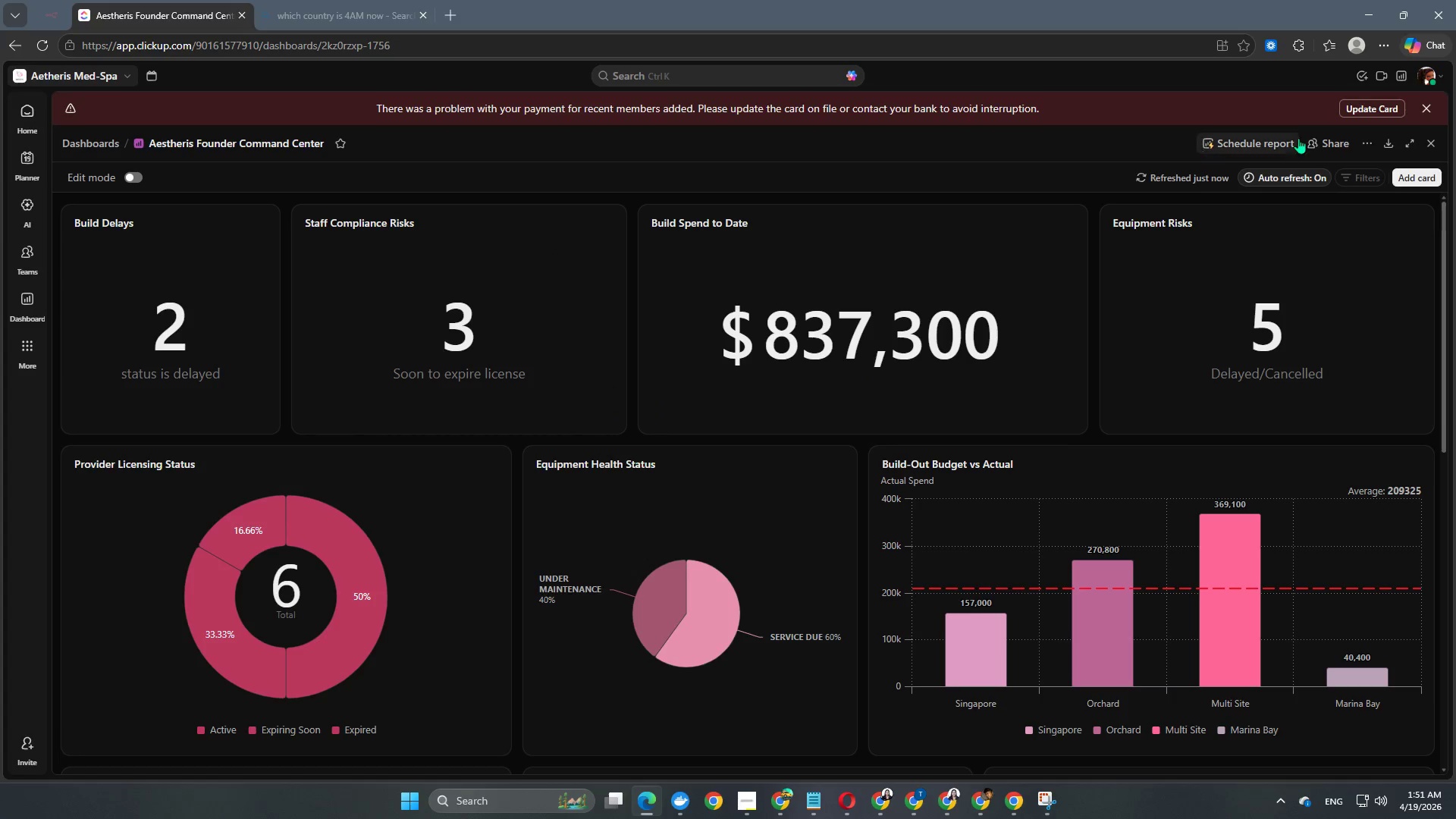 
mouse_move([1401, 140])
 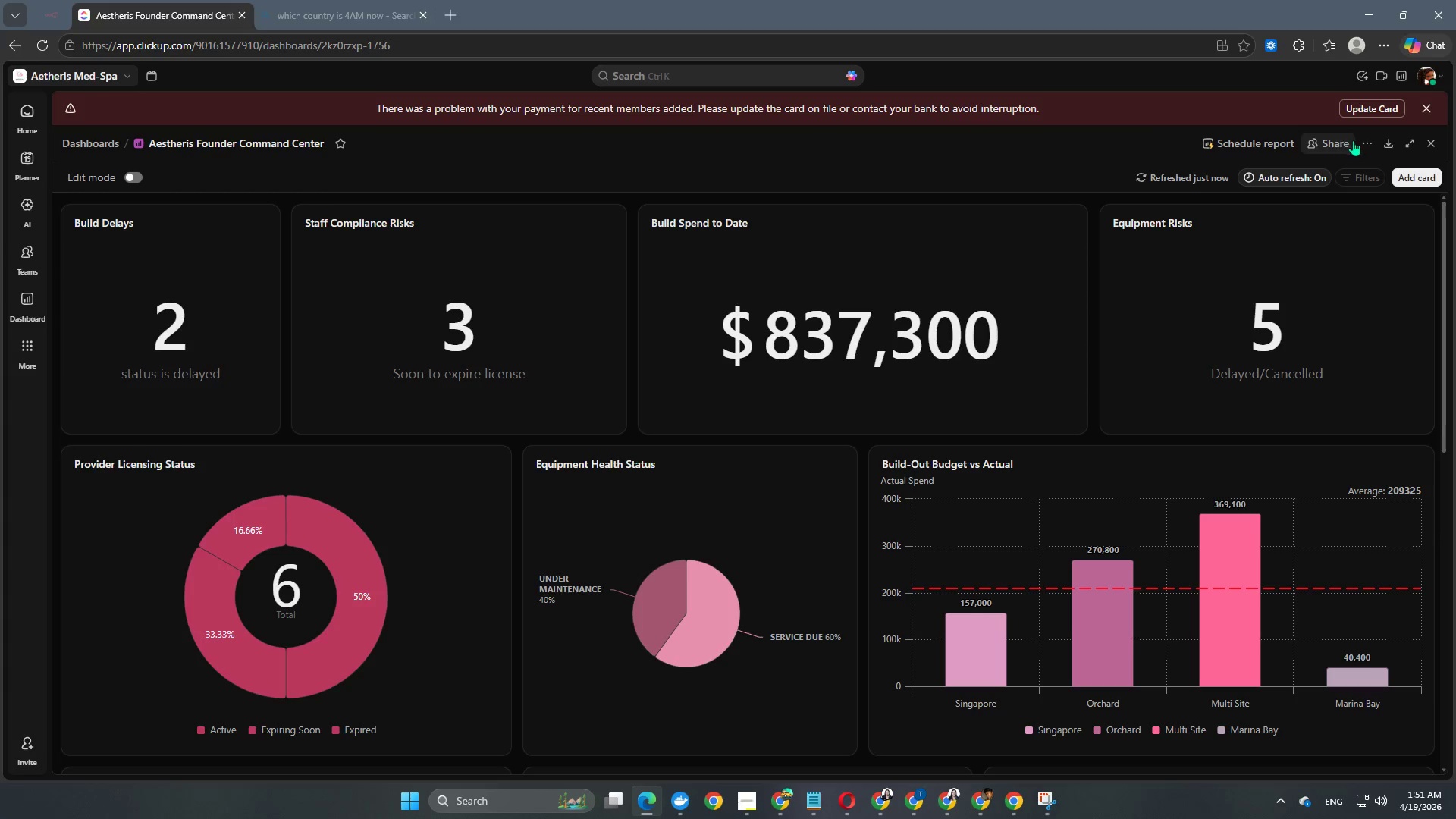 
left_click([1371, 143])
 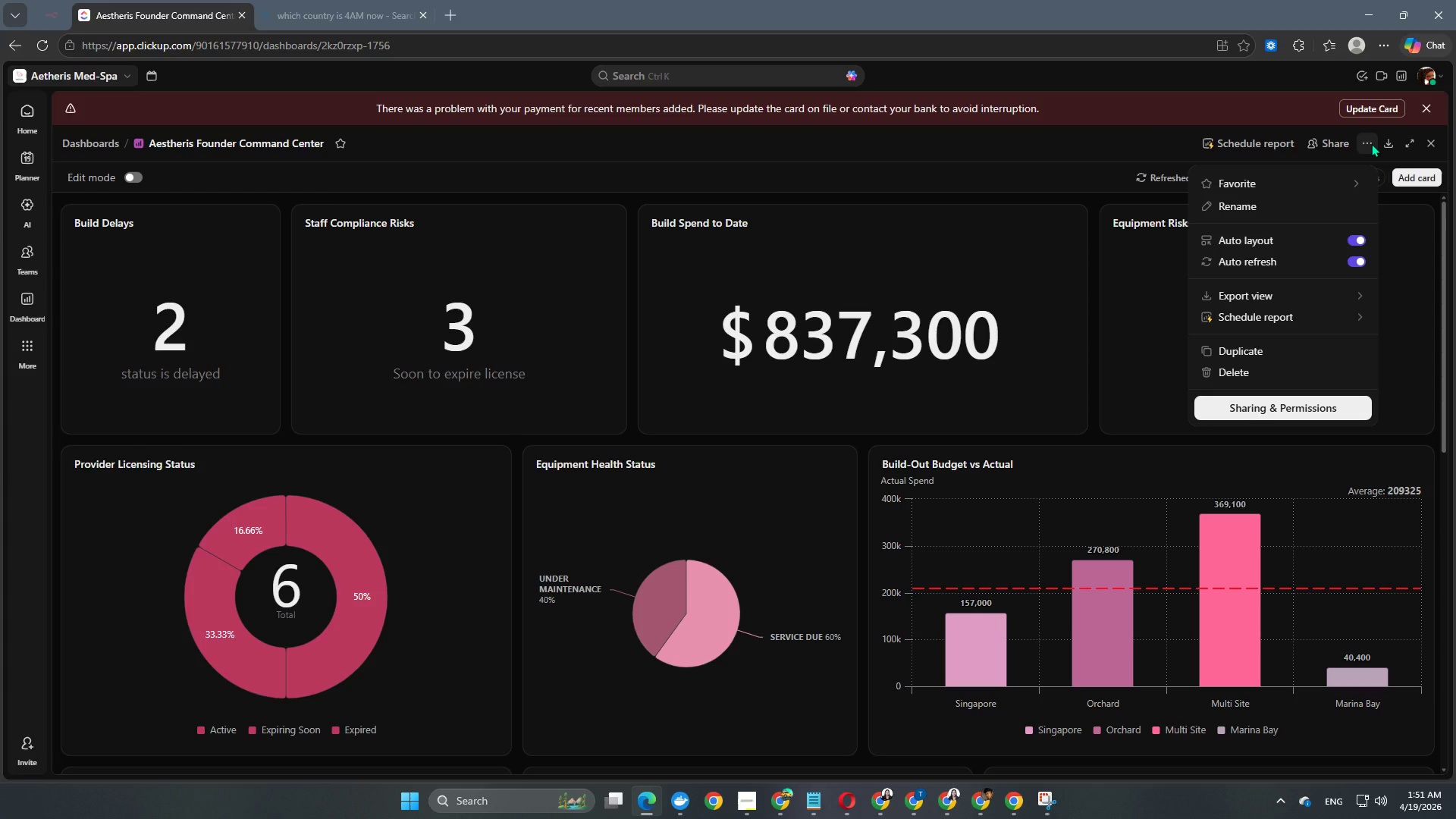 
wait(5.31)
 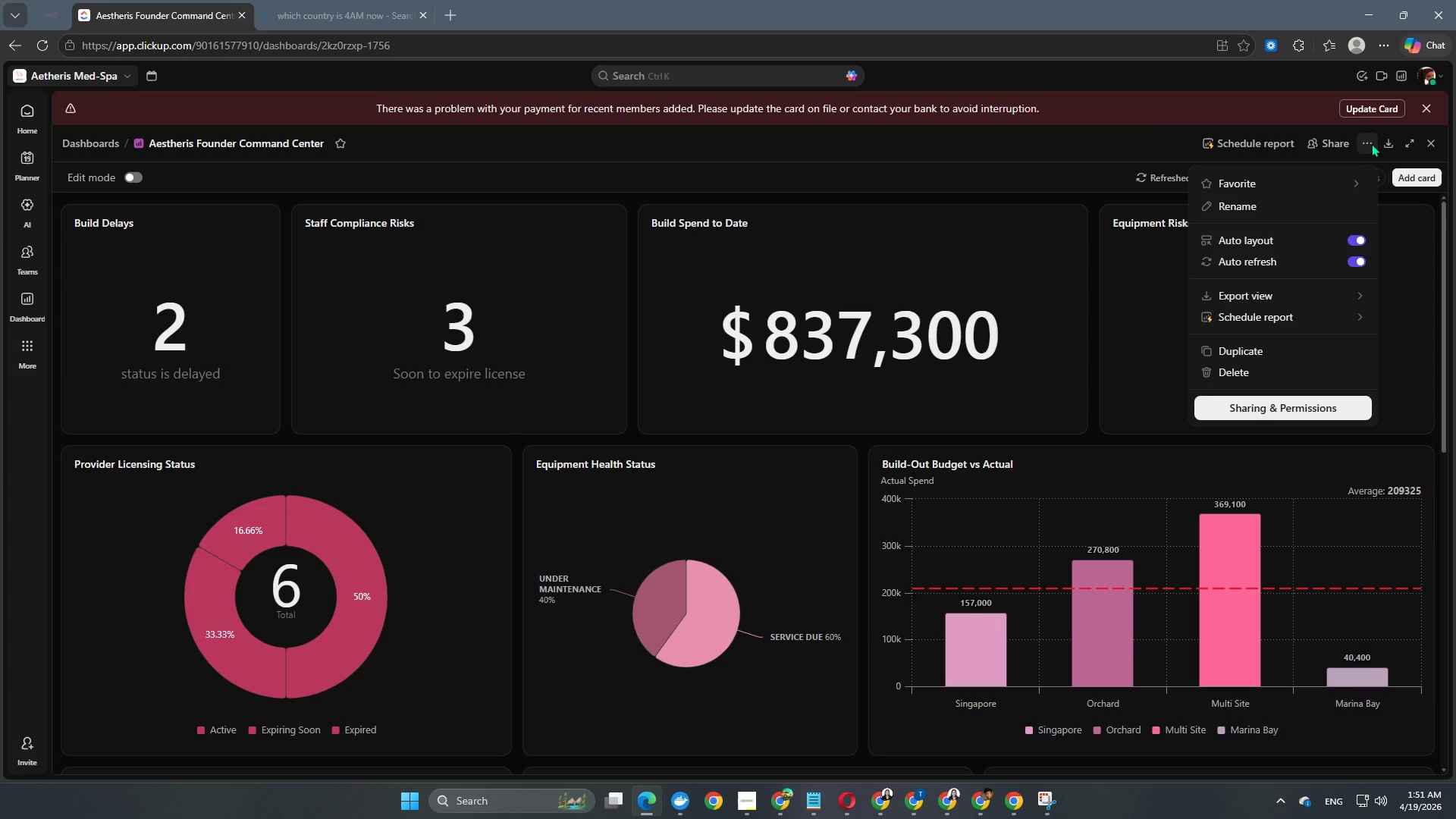 
left_click([1288, 296])
 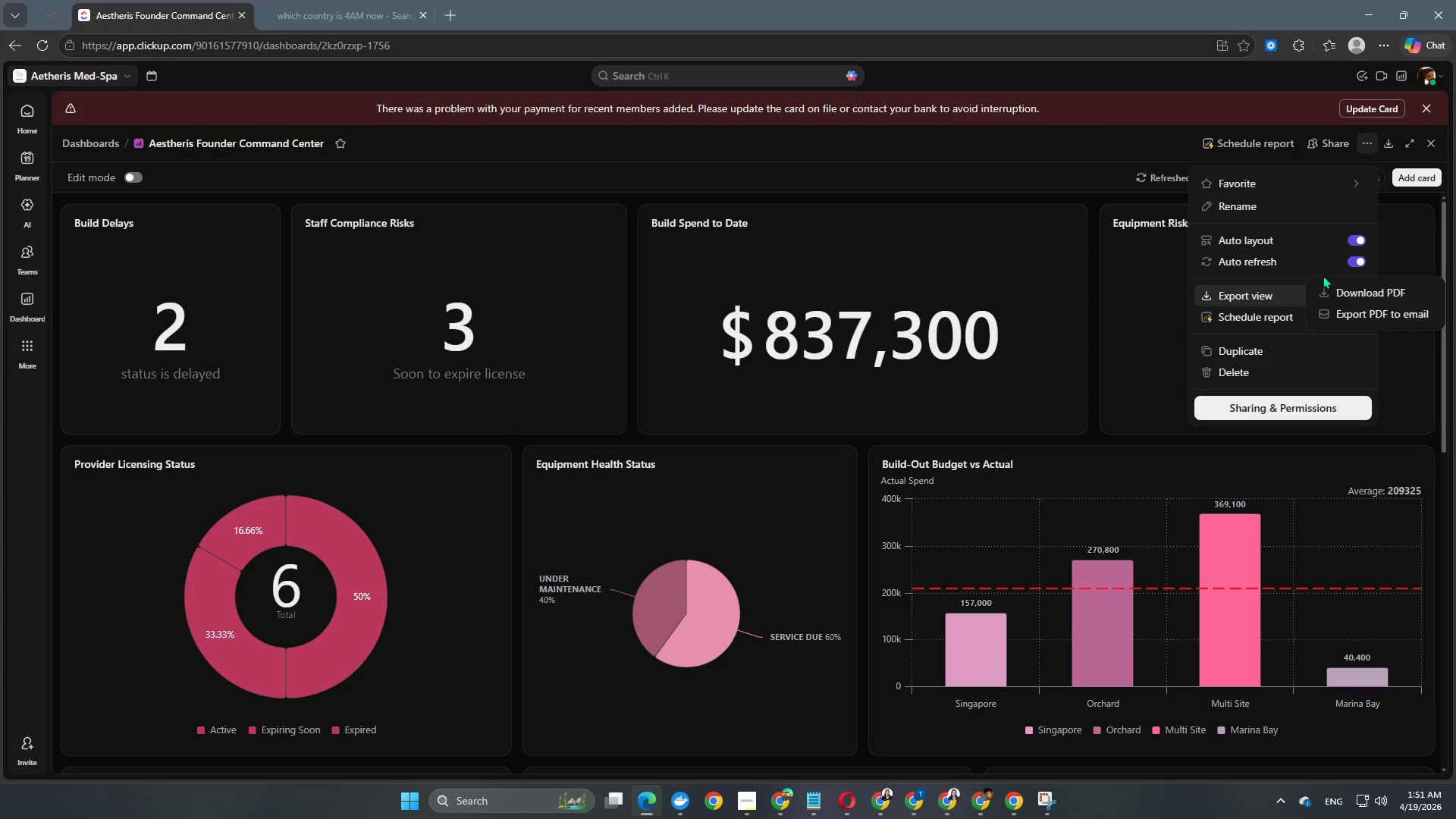 
wait(5.55)
 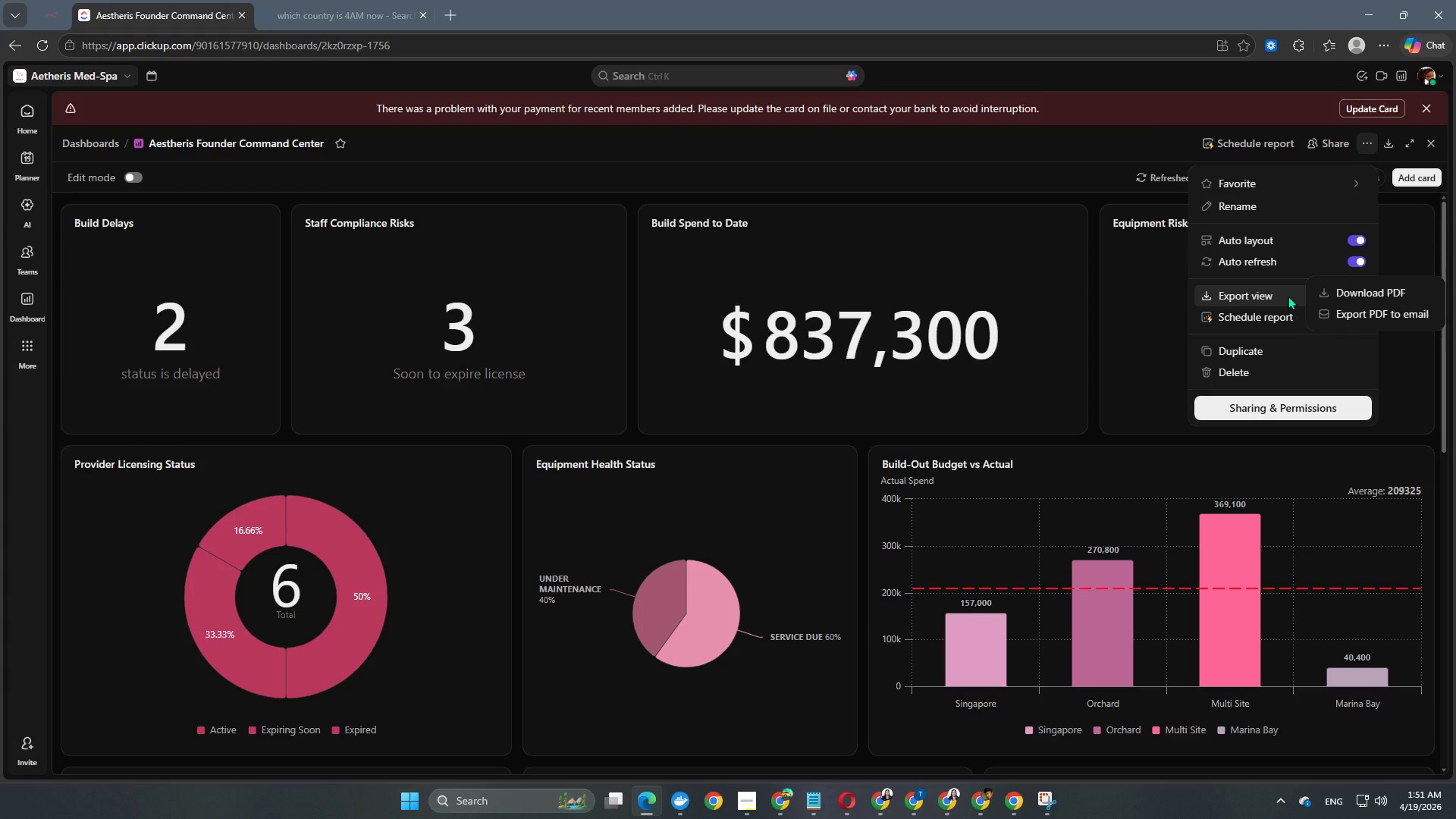 
left_click([1108, 154])
 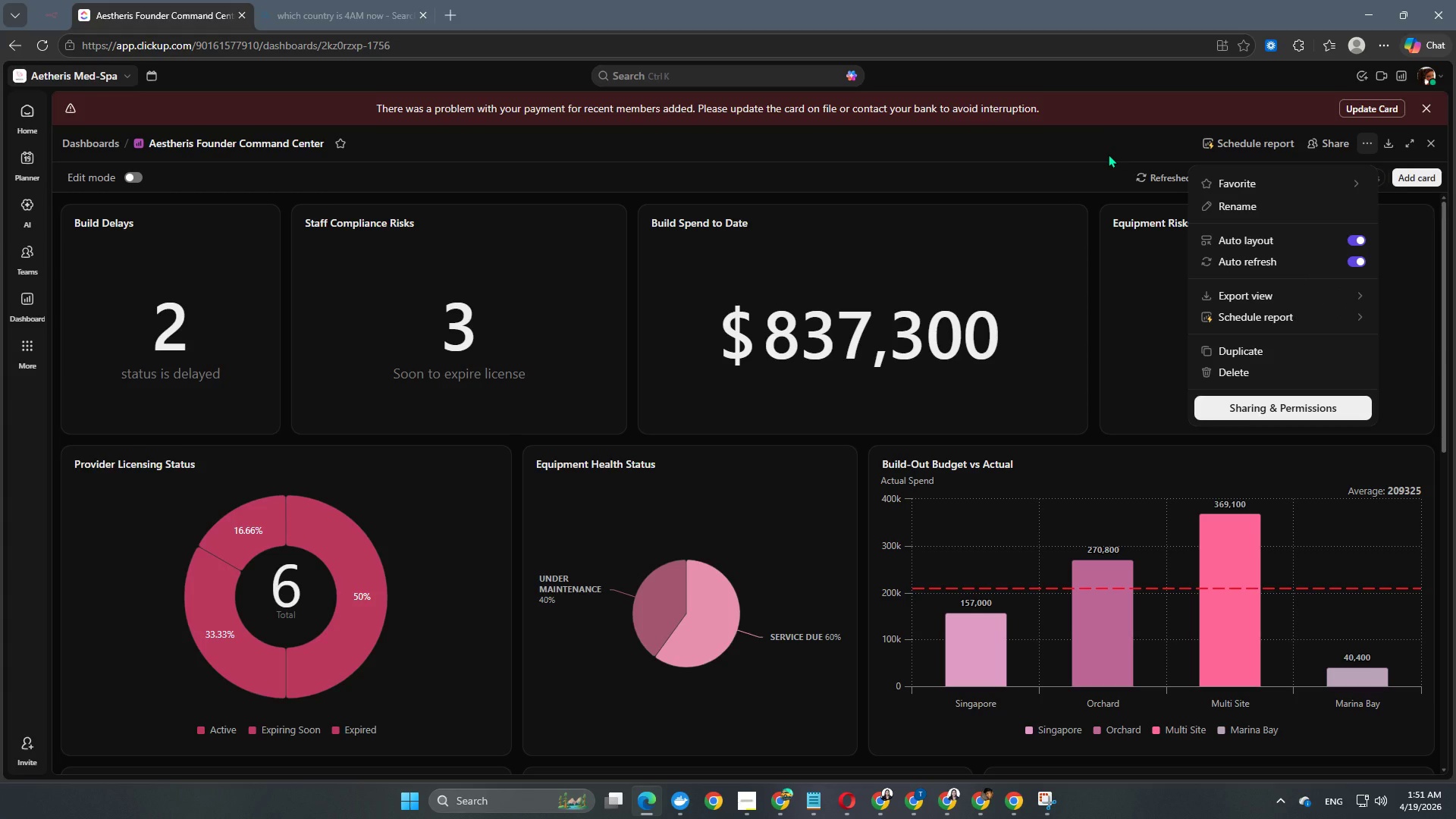 
left_click([1108, 154])
 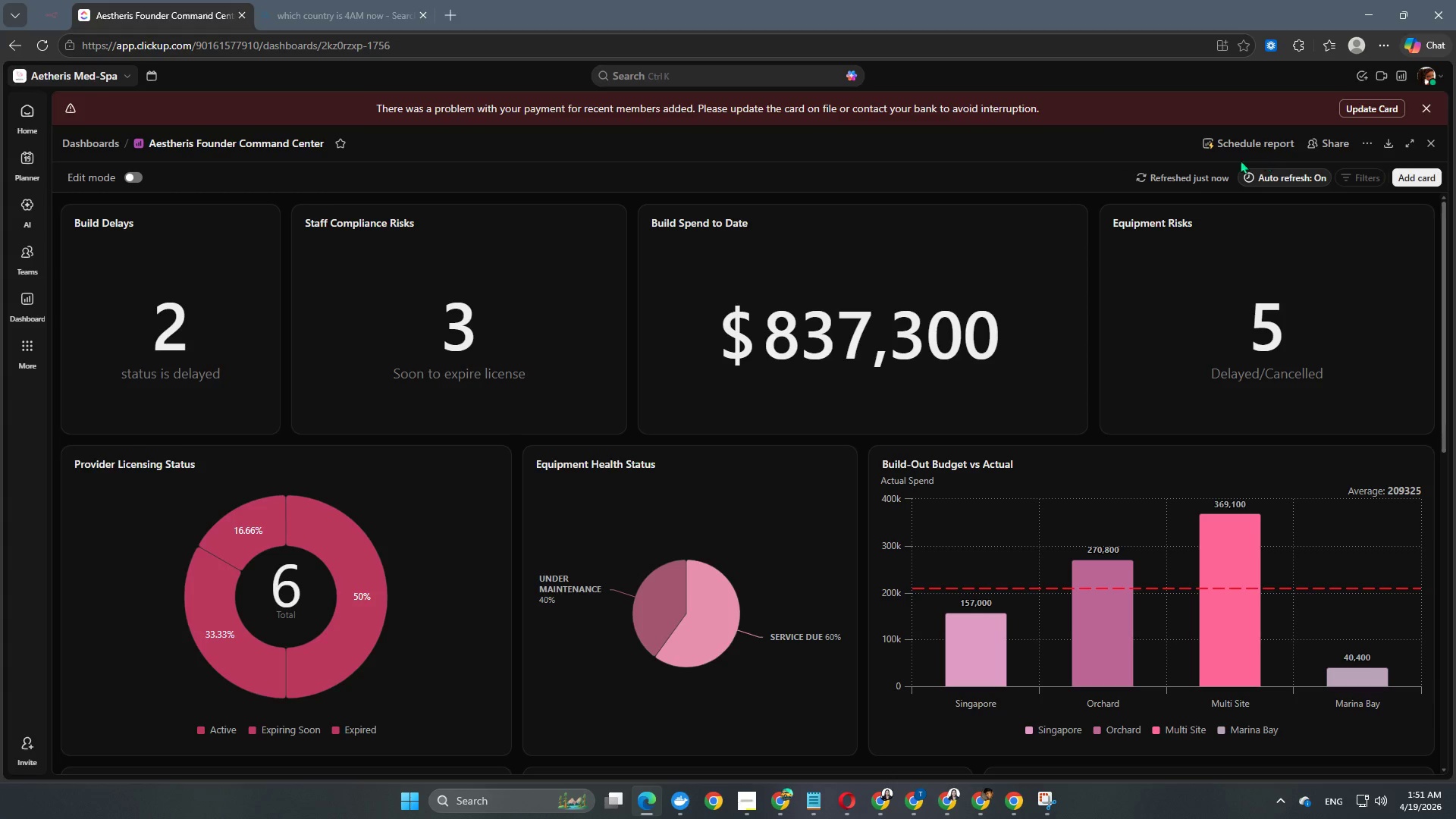 
left_click([1170, 172])
 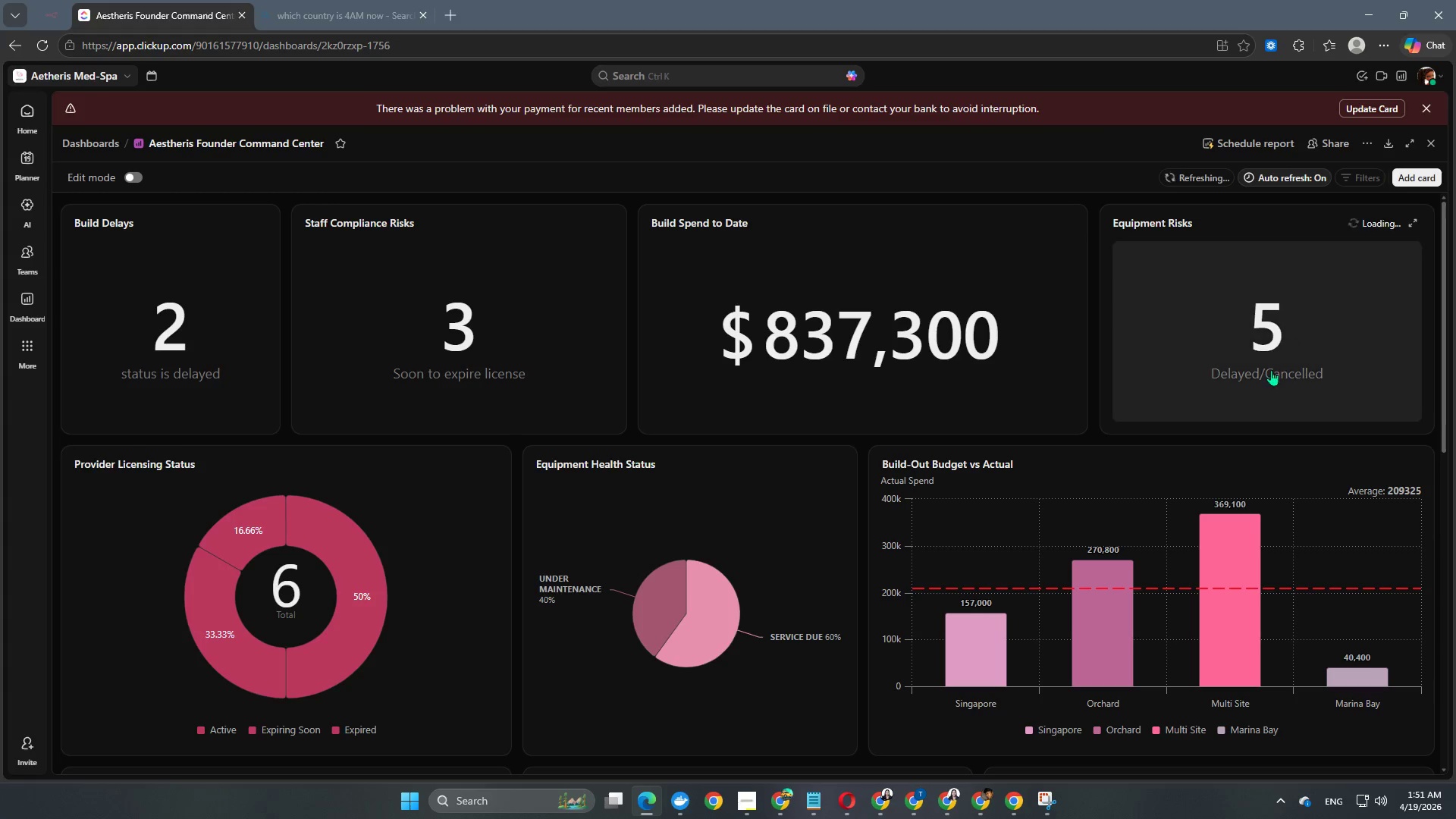 
scroll: coordinate [1257, 391], scroll_direction: down, amount: 5.0
 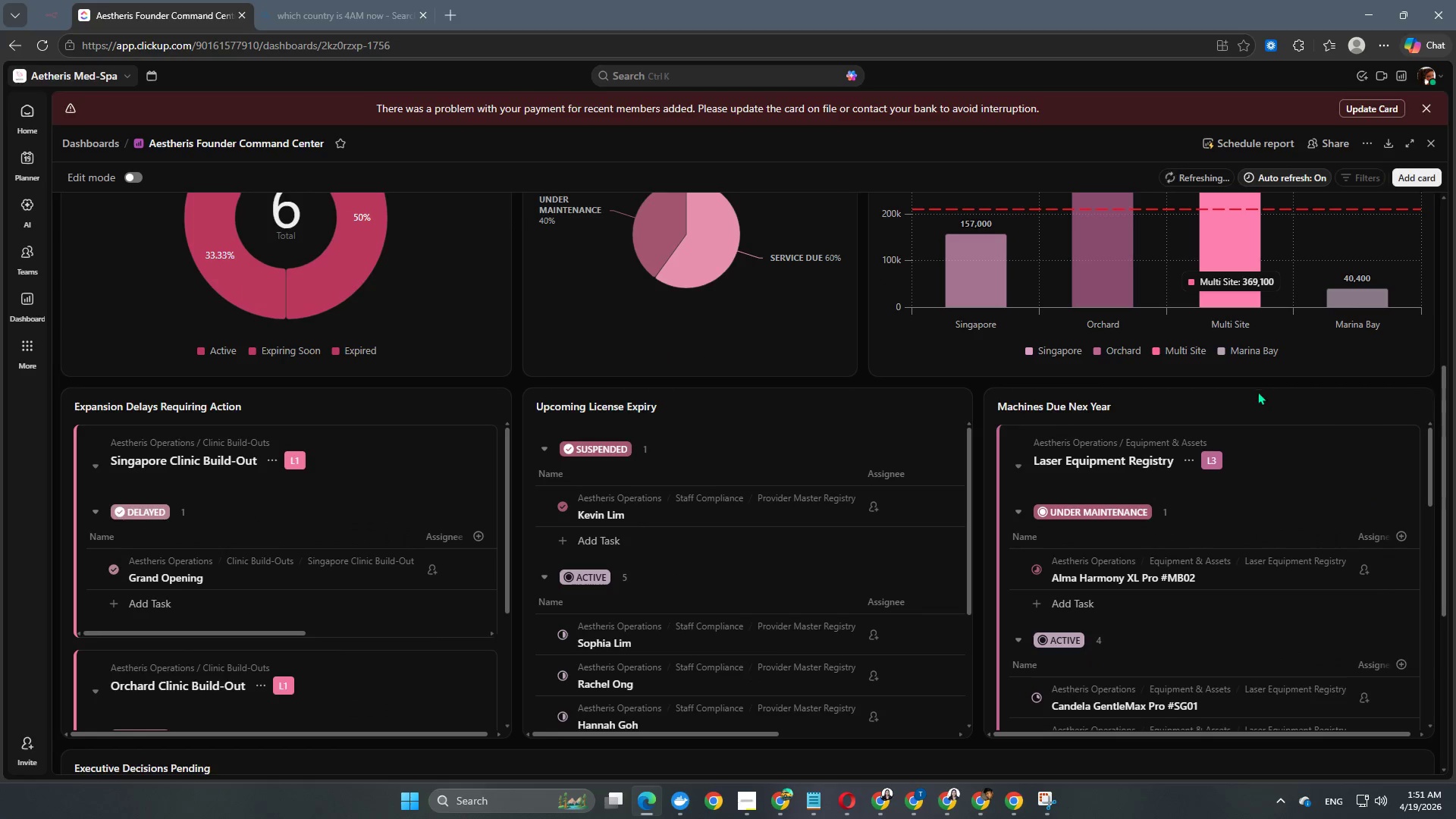 
scroll: coordinate [1257, 391], scroll_direction: up, amount: 6.0
 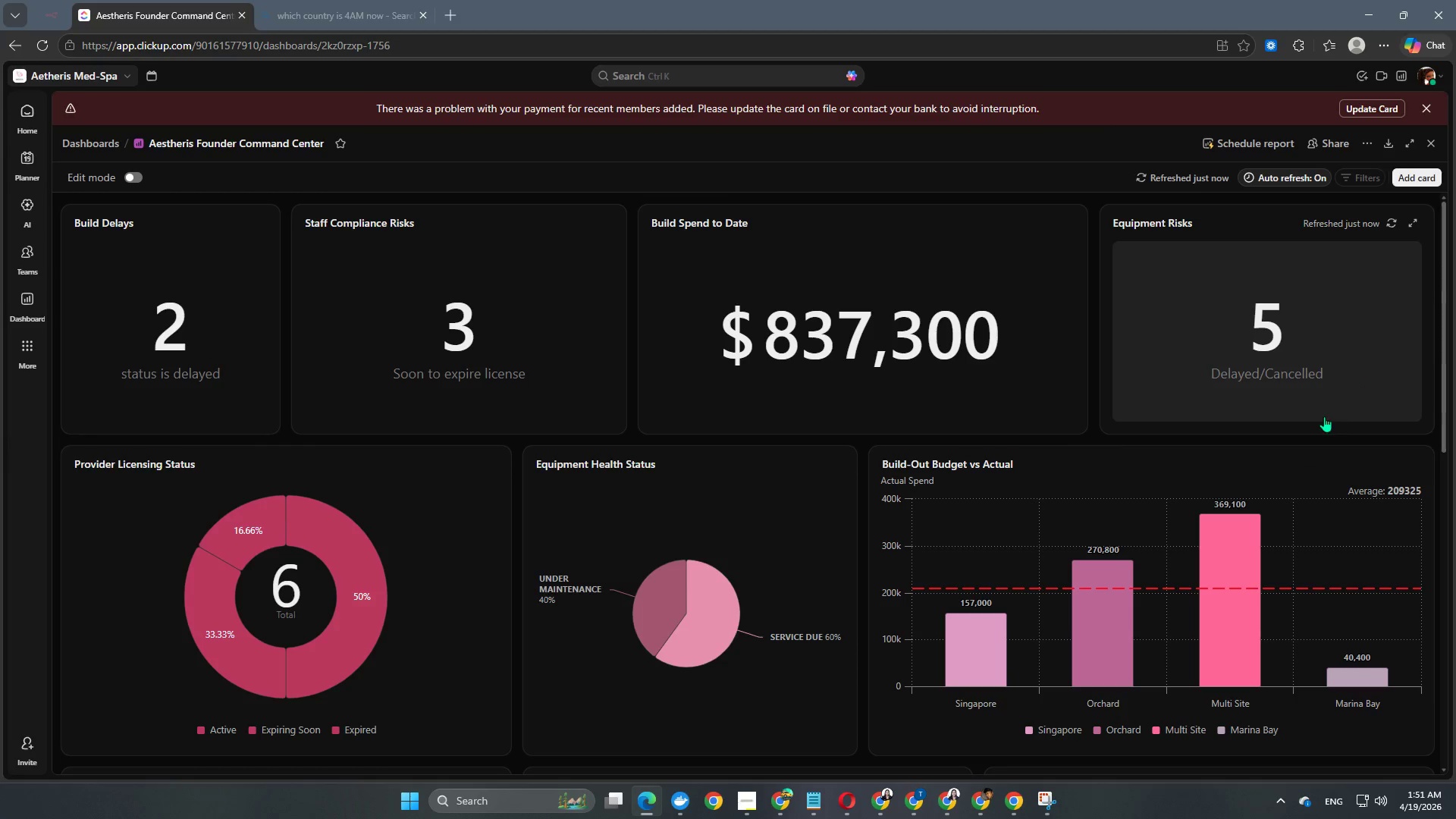 
left_click([1339, 143])
 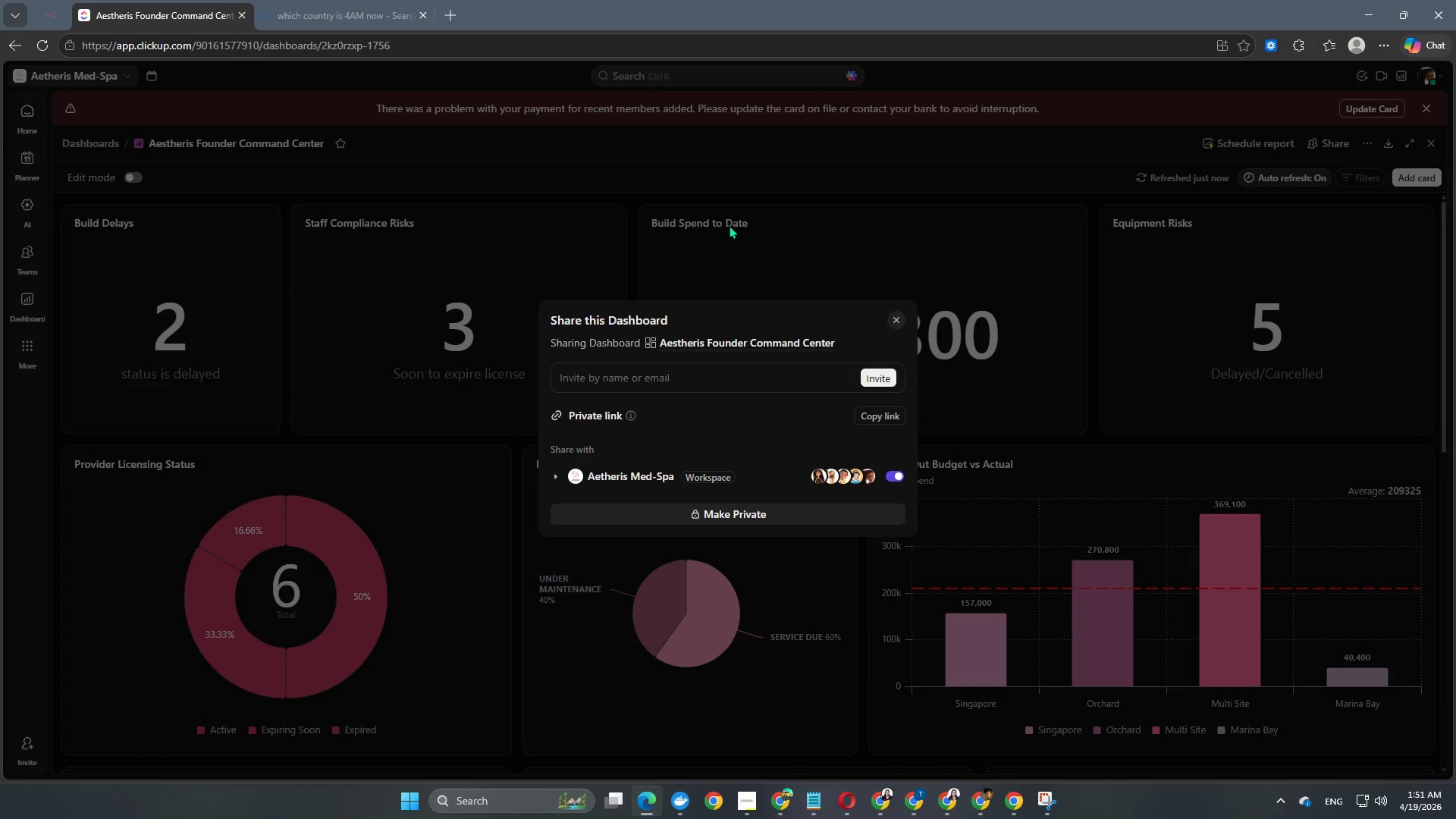 
left_click([729, 224])
 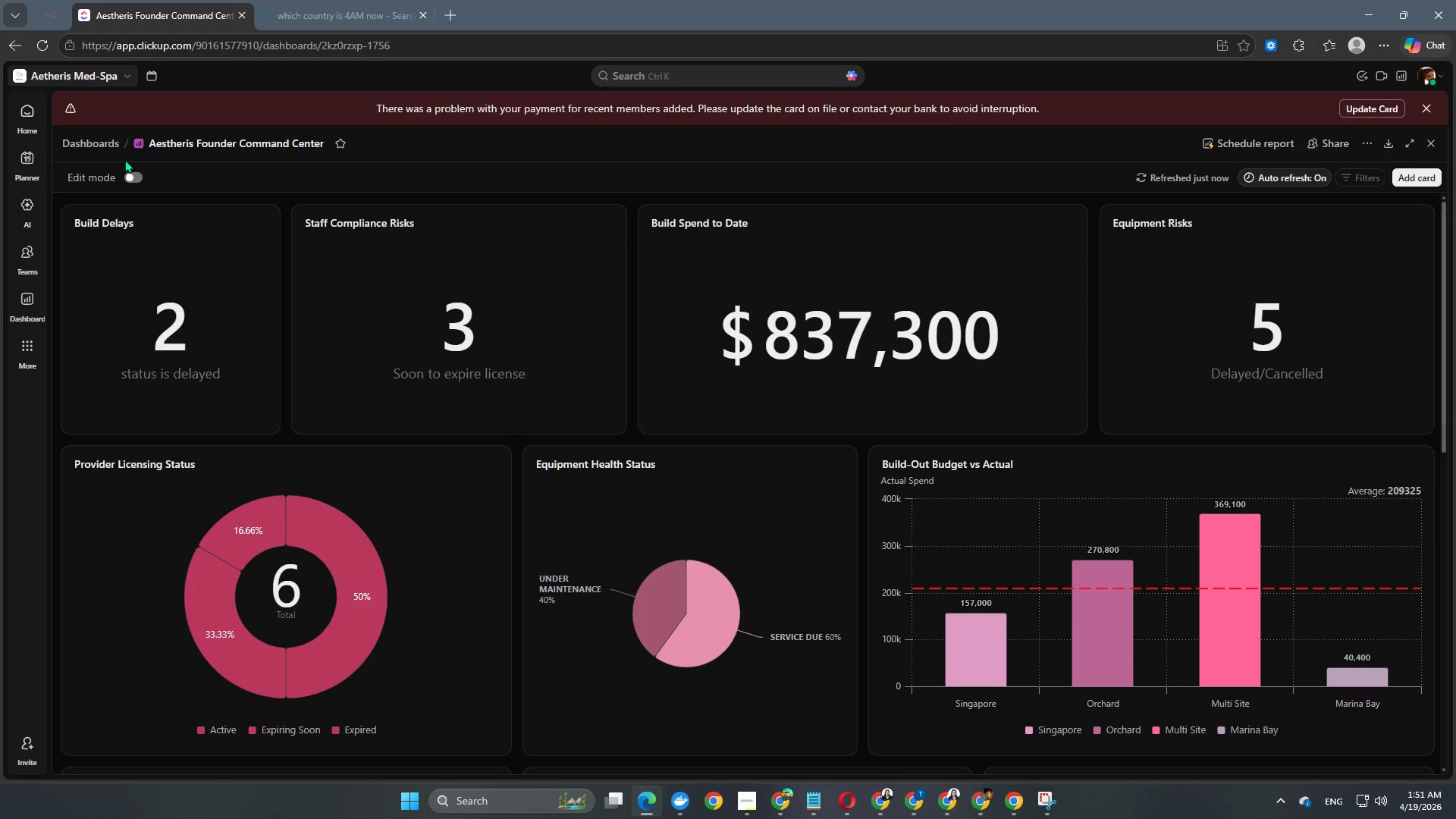 
scroll: coordinate [243, 350], scroll_direction: up, amount: 2.0
 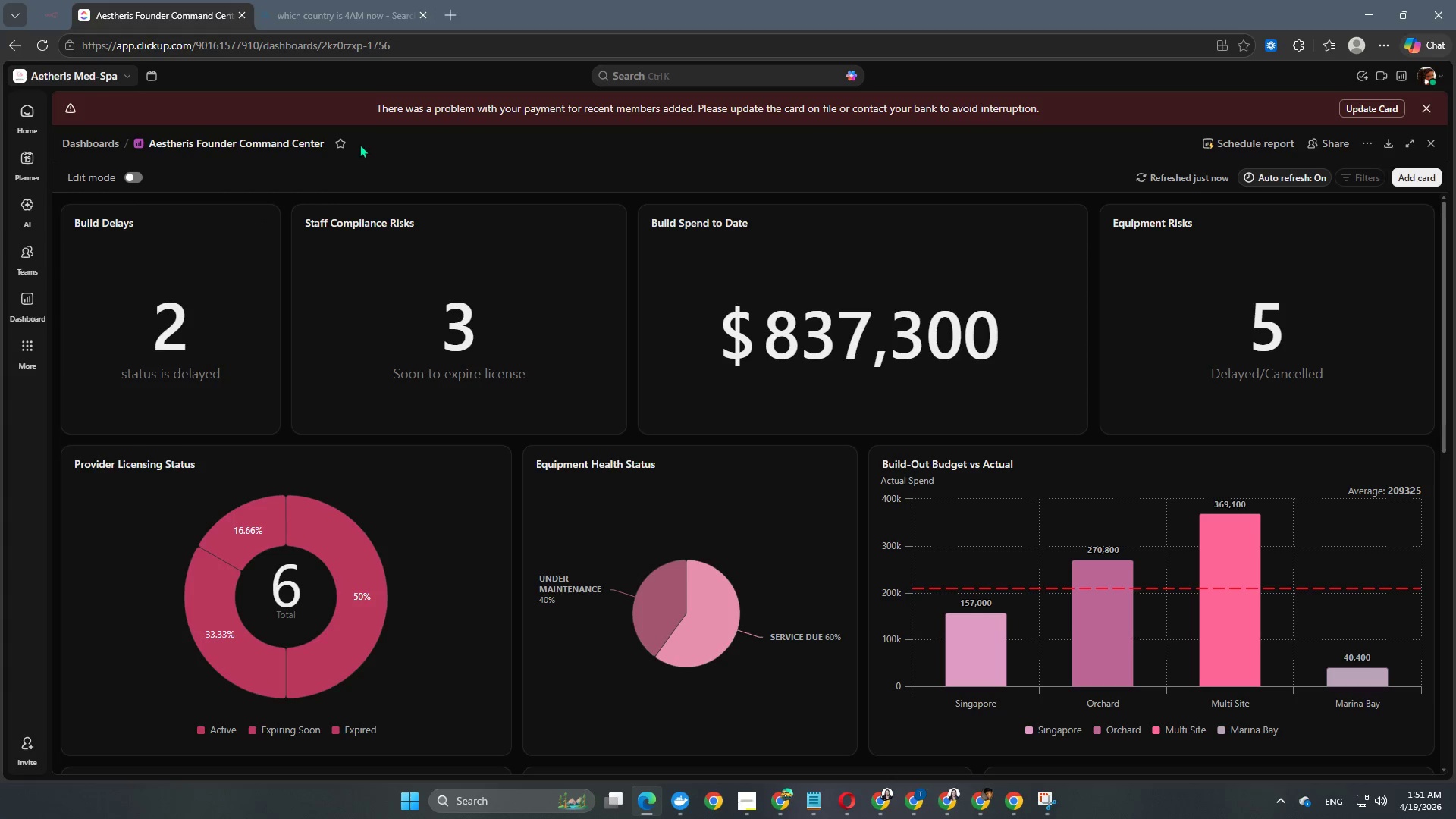 
left_click([338, 145])
 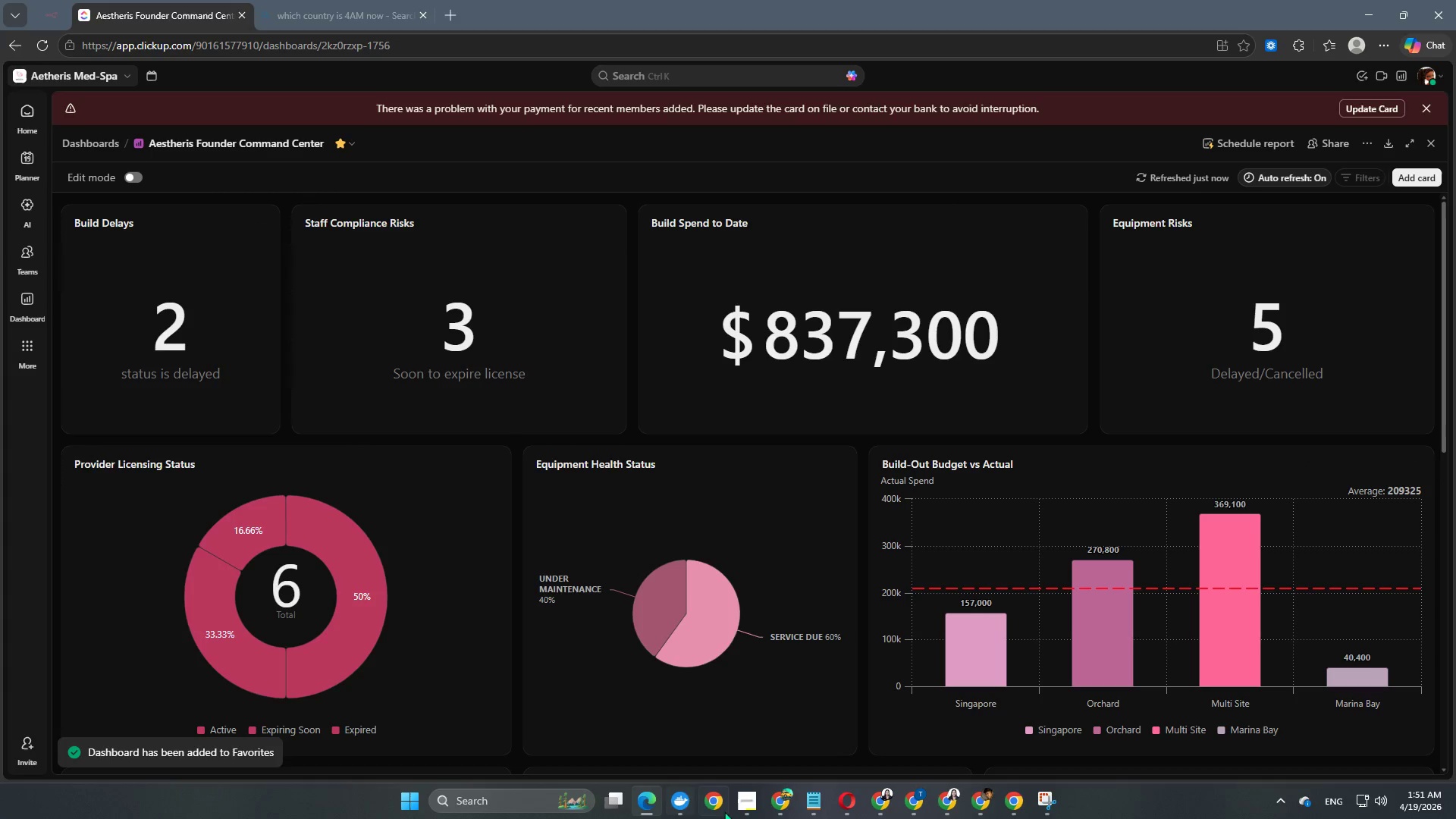 
left_click([748, 804])
 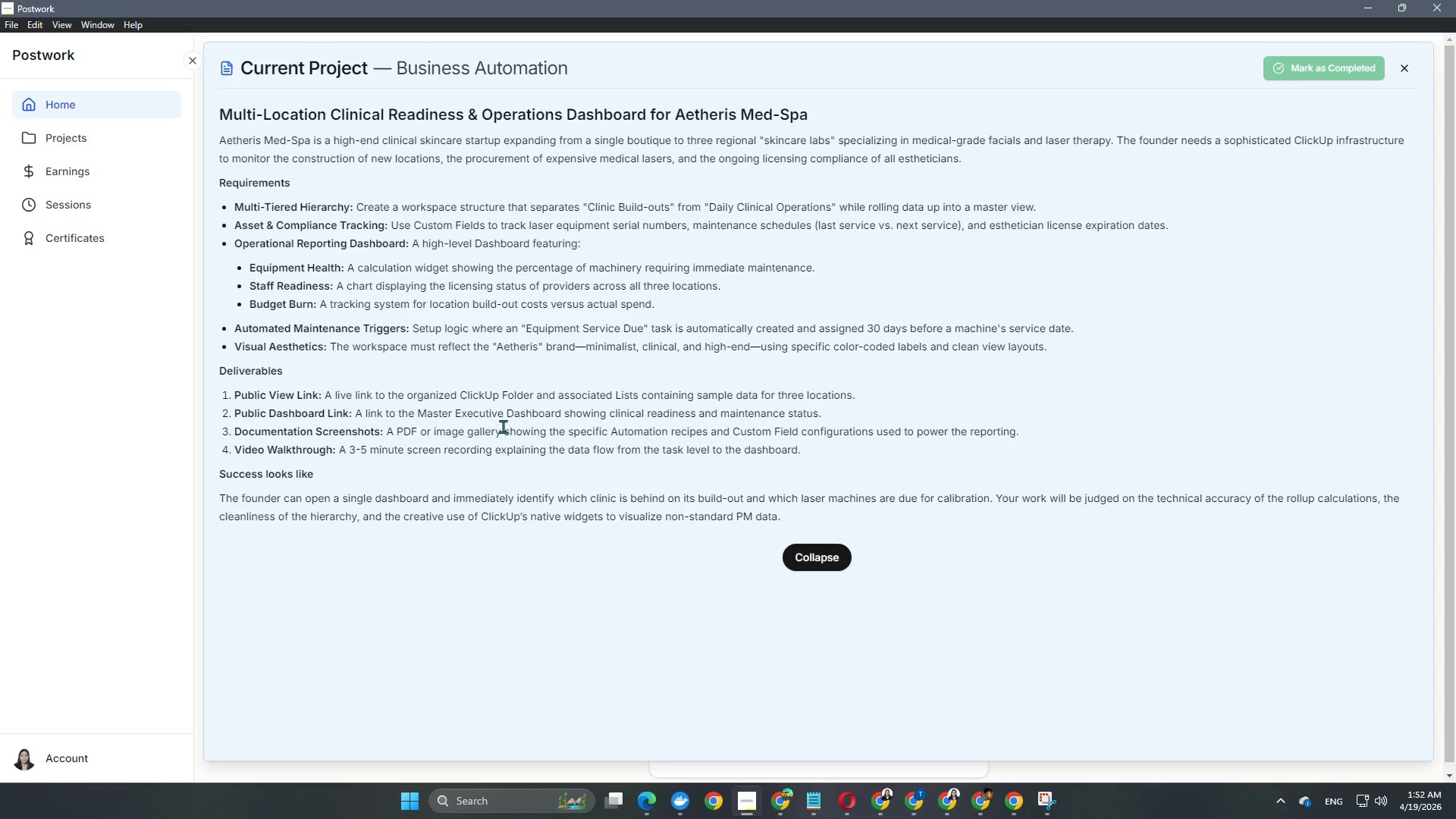 
wait(25.78)
 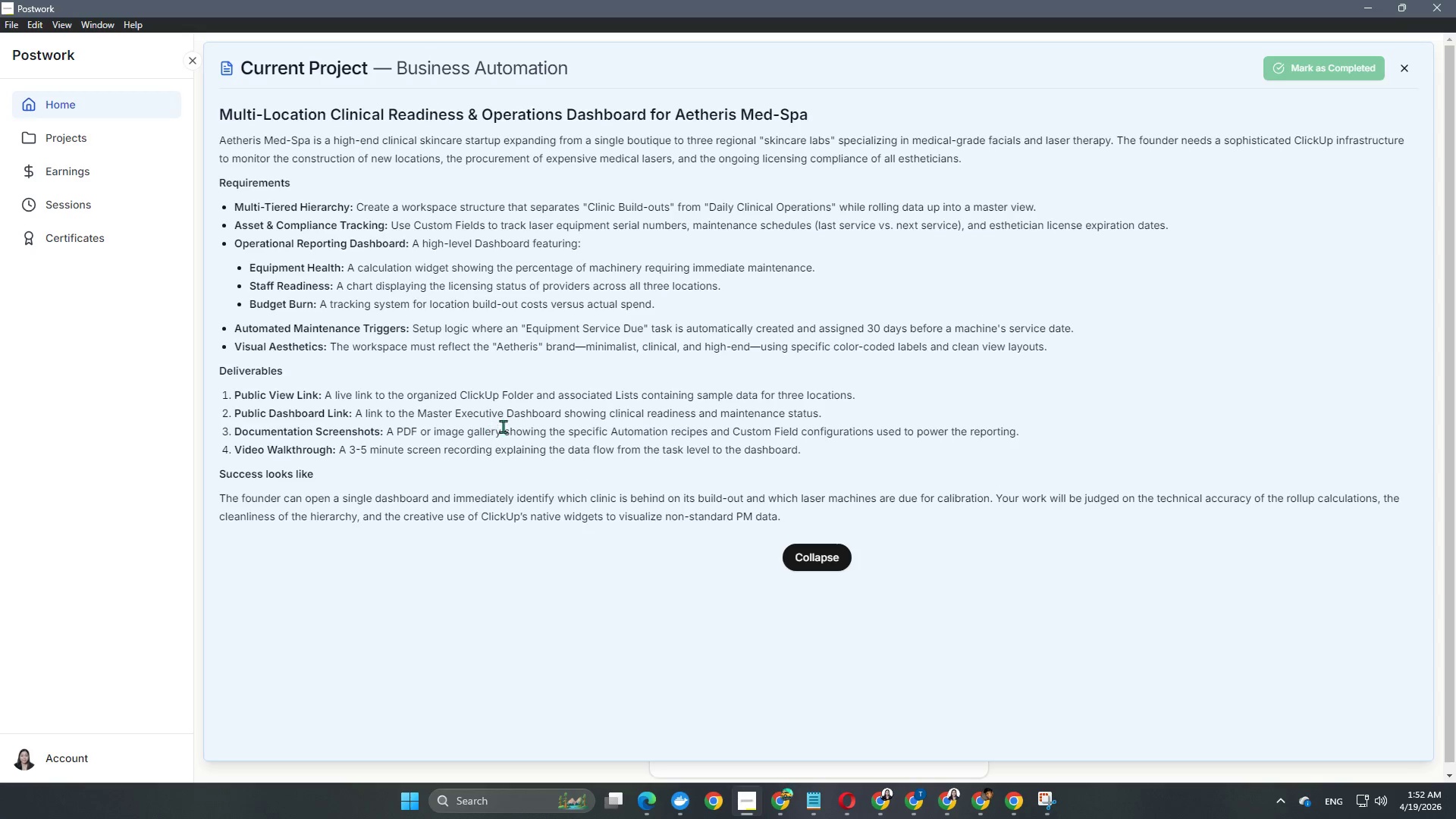 
left_click([649, 808])
 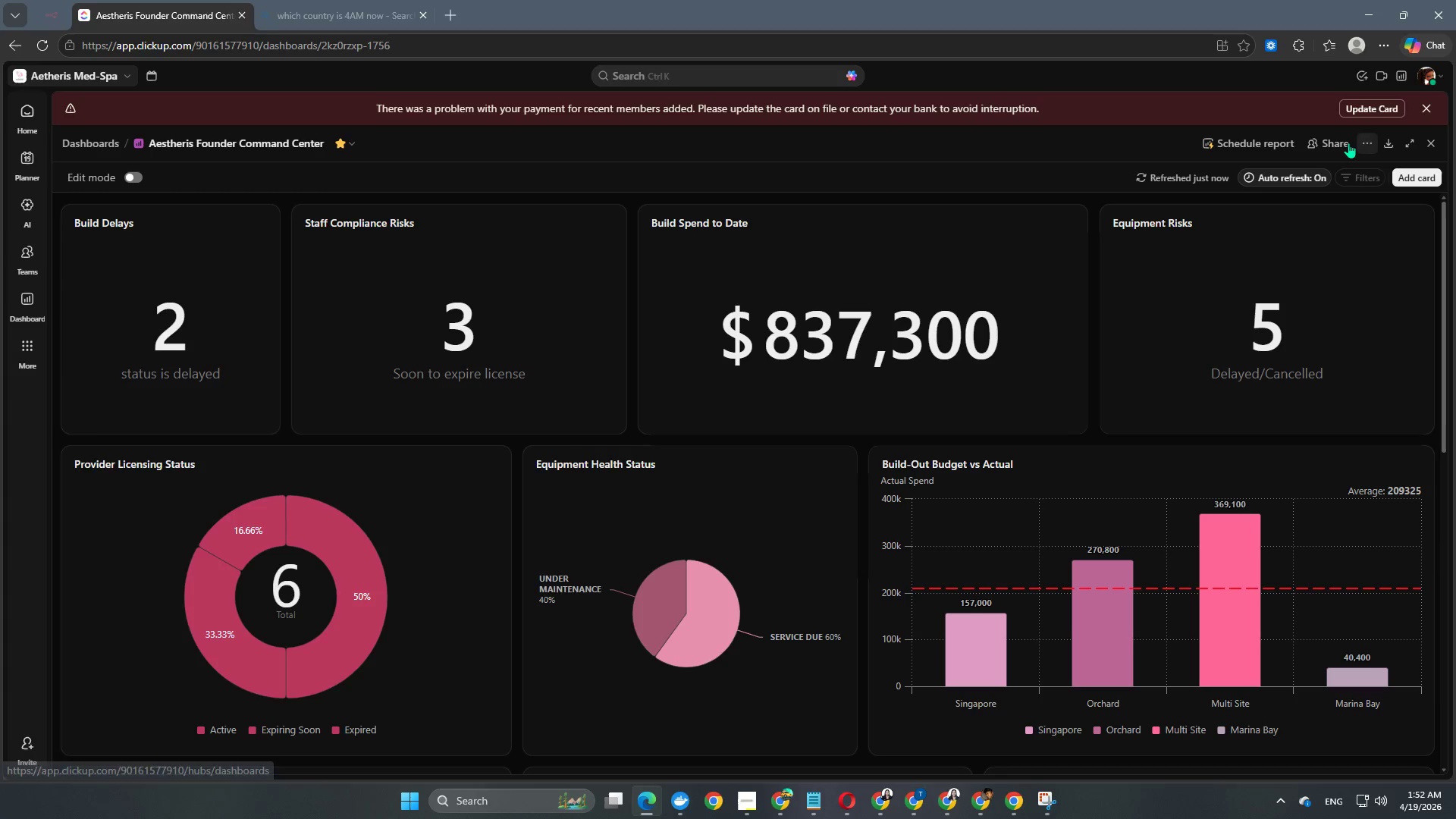 
left_click([1323, 141])
 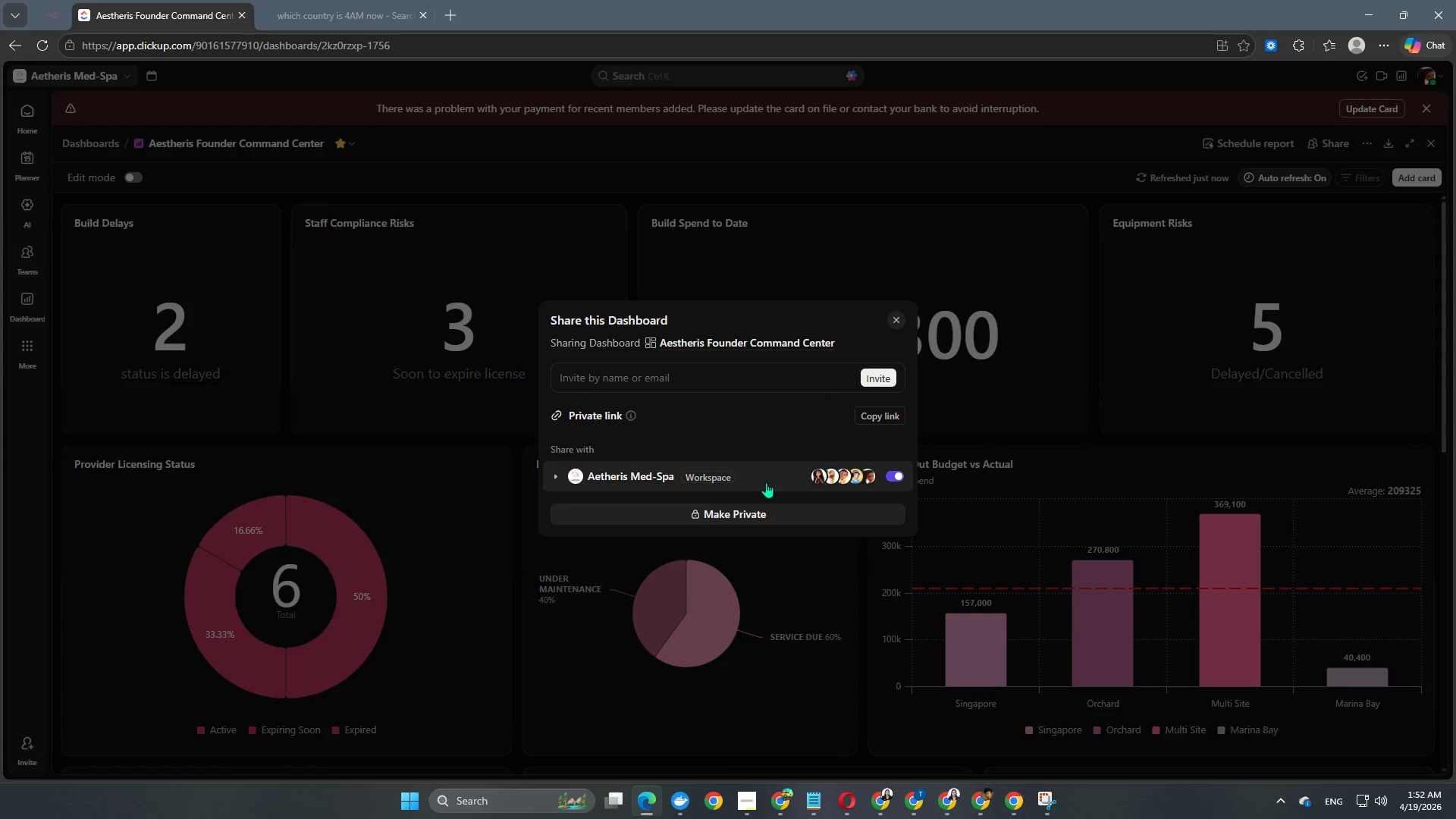 
left_click([755, 491])
 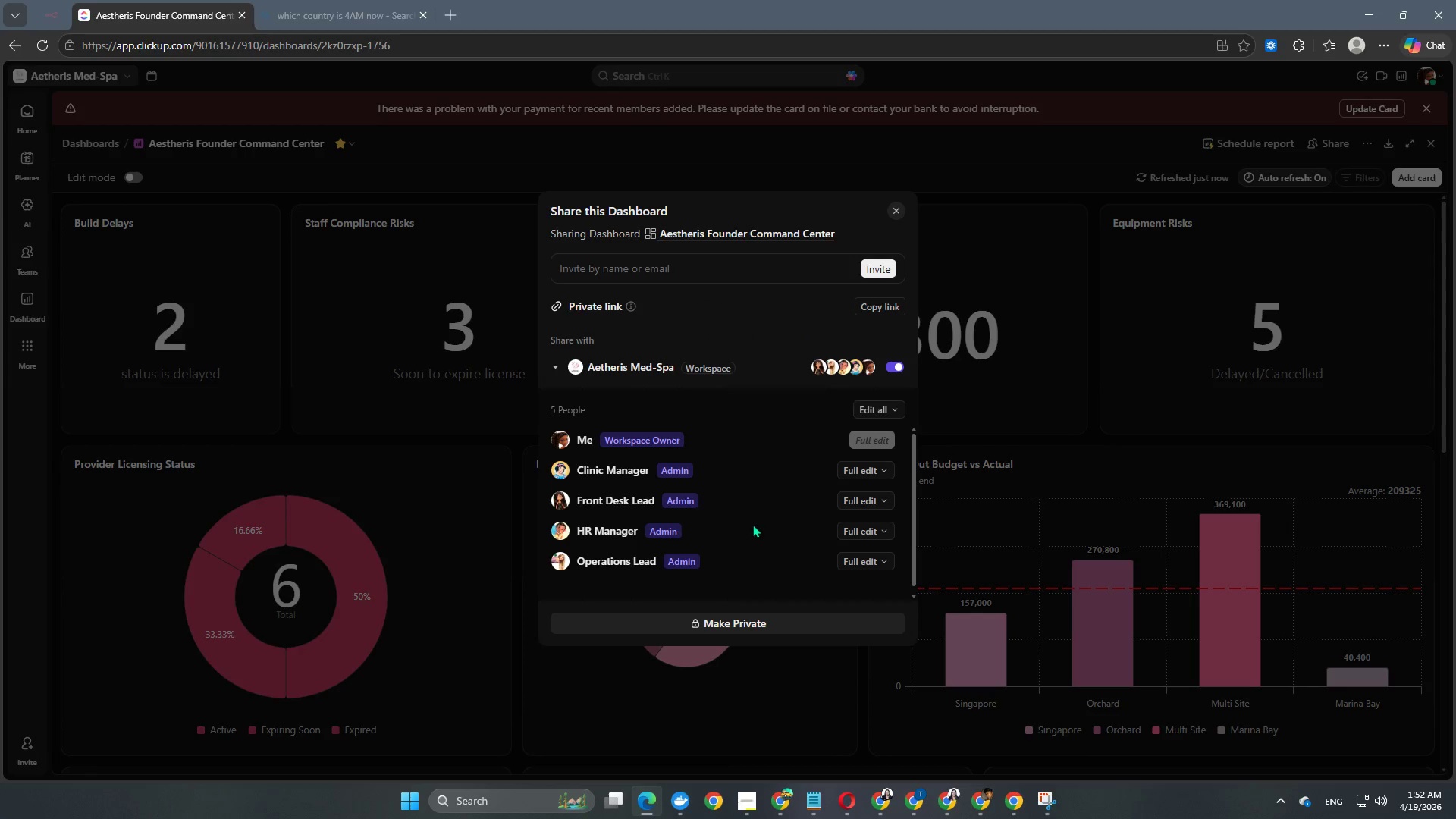 
left_click([781, 621])
 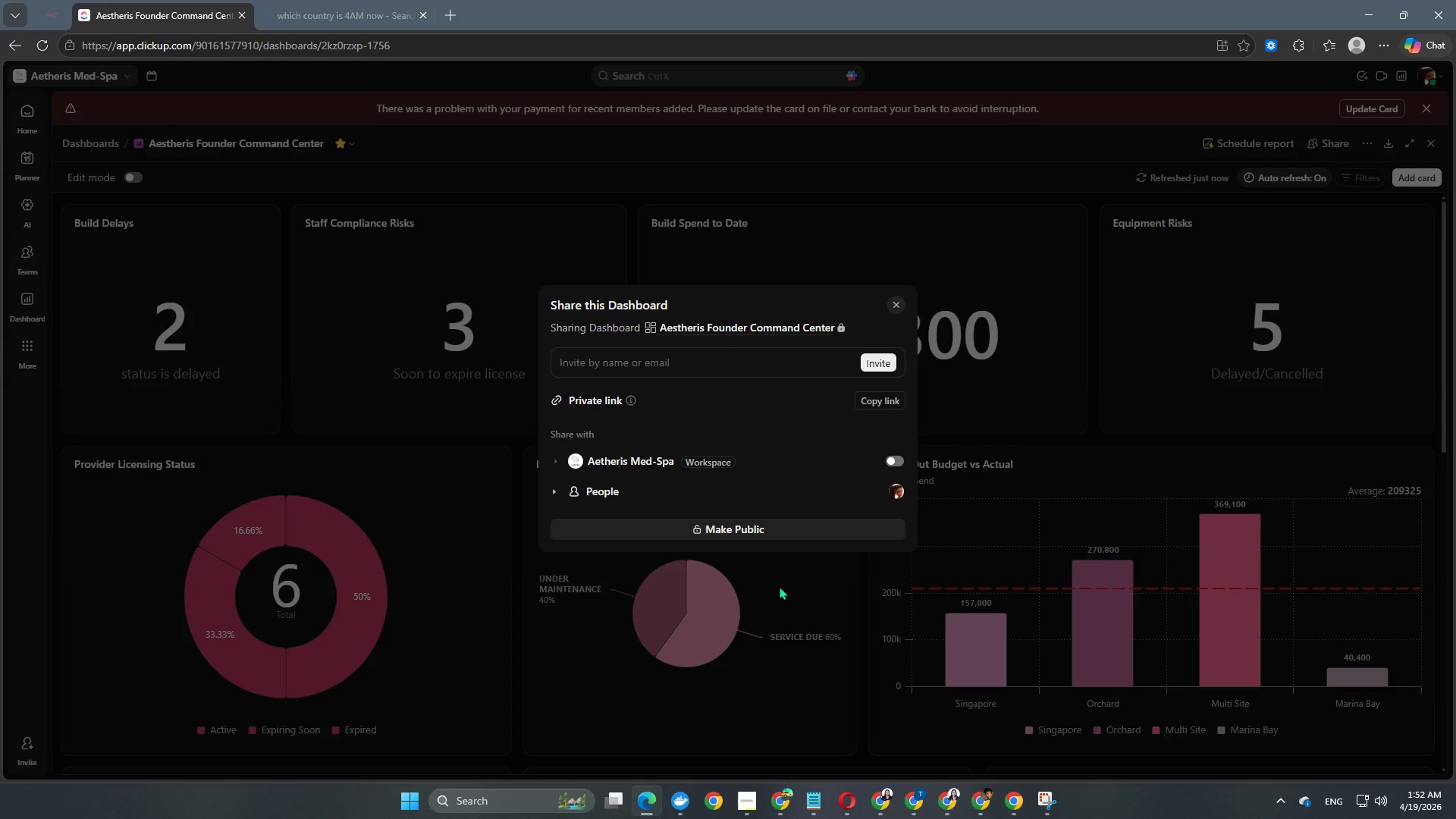 
left_click([795, 529])
 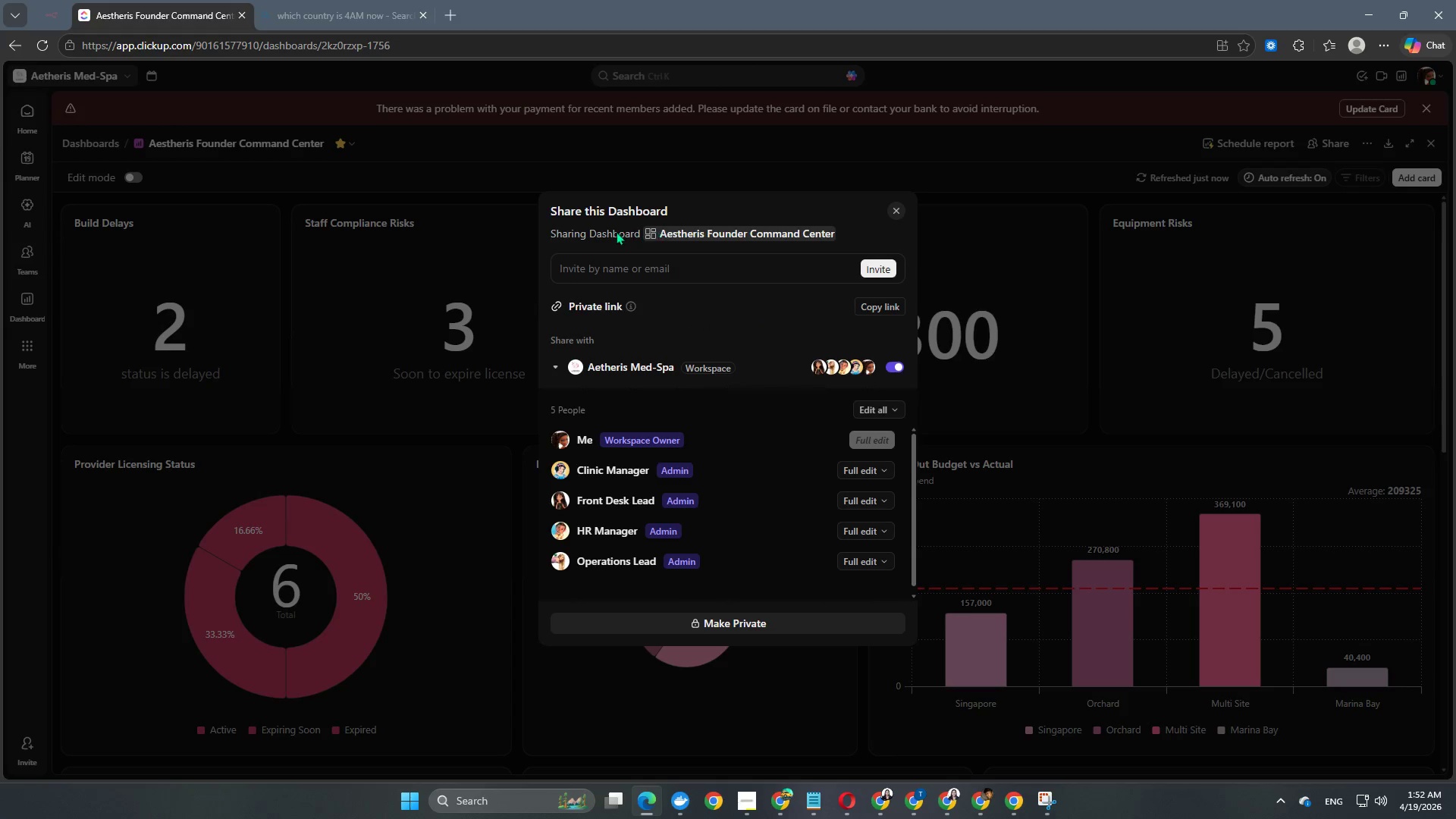 
left_click([447, 139])
 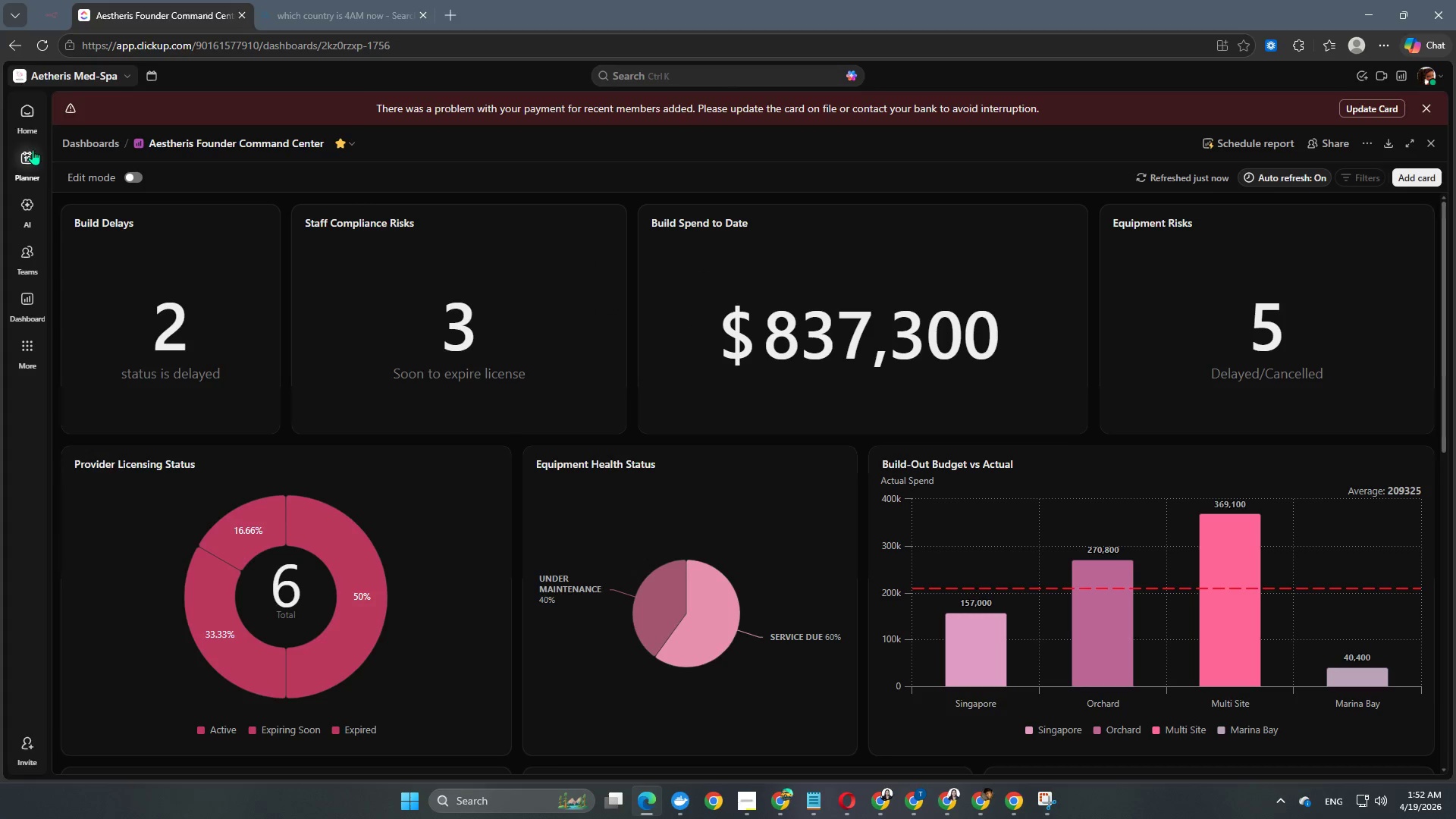 
left_click([28, 118])